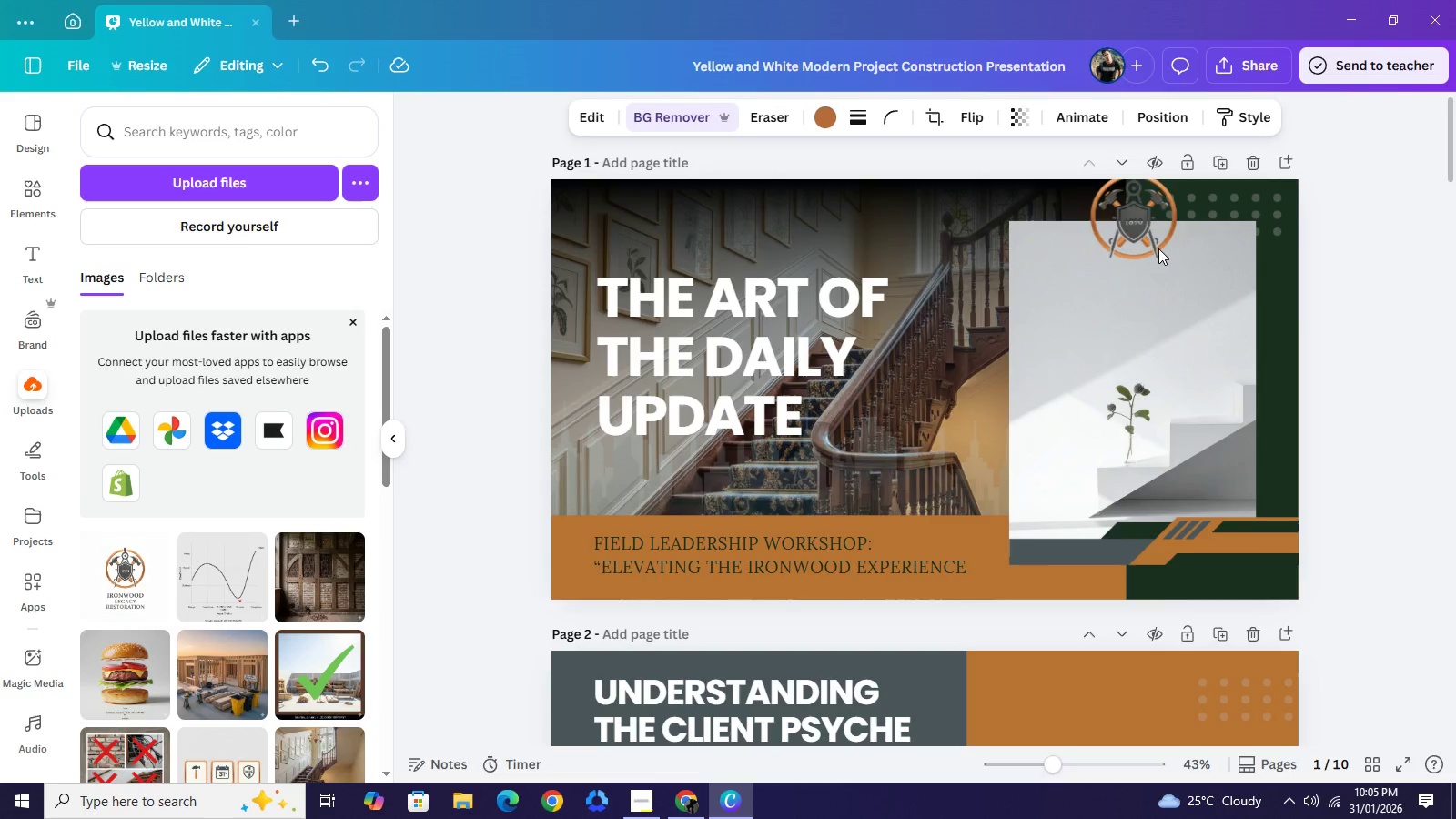 
hold_key(key=ArrowDown, duration=1.52)
 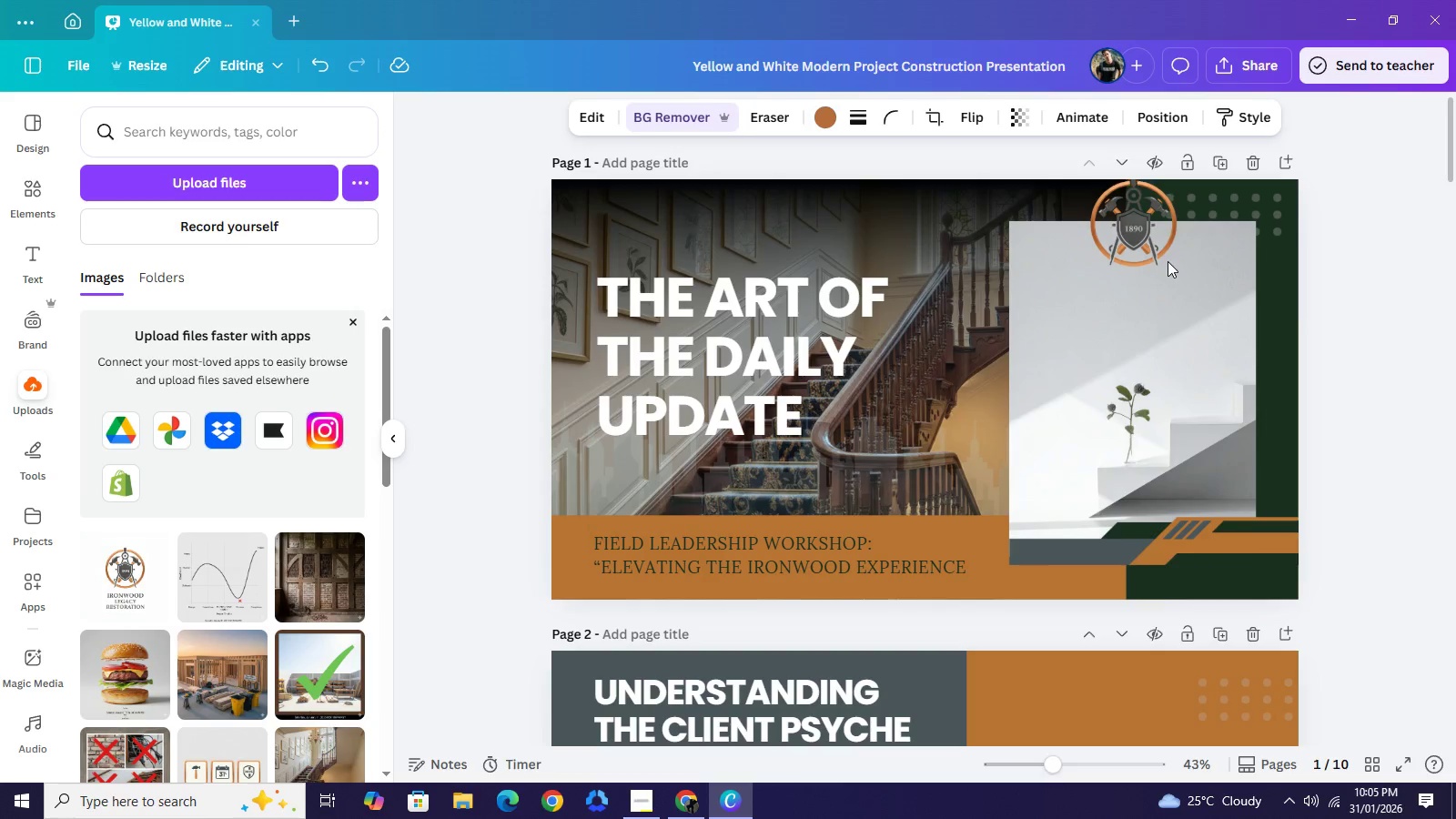 
hold_key(key=ArrowDown, duration=1.5)
 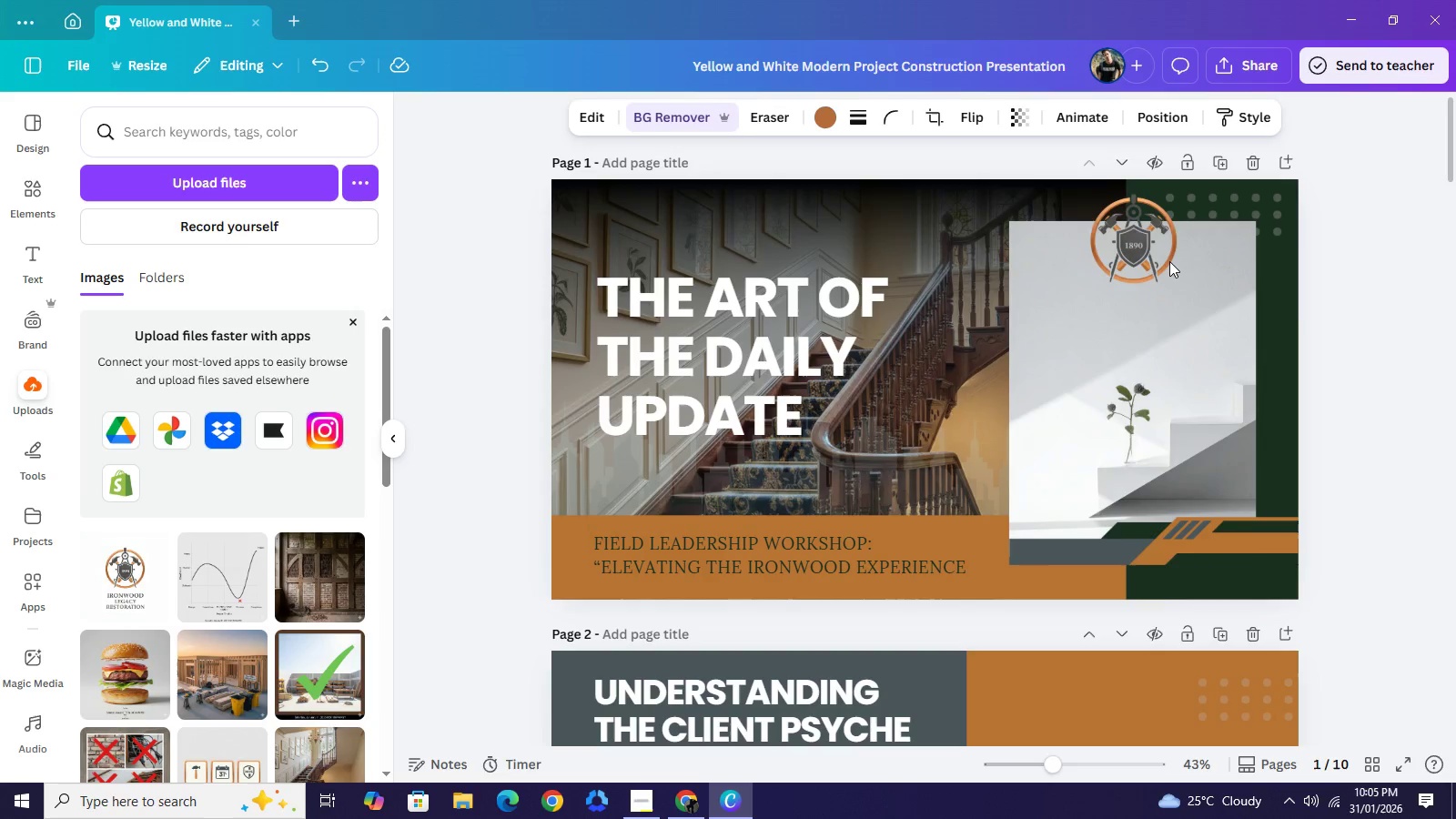 
hold_key(key=ArrowDown, duration=1.5)
 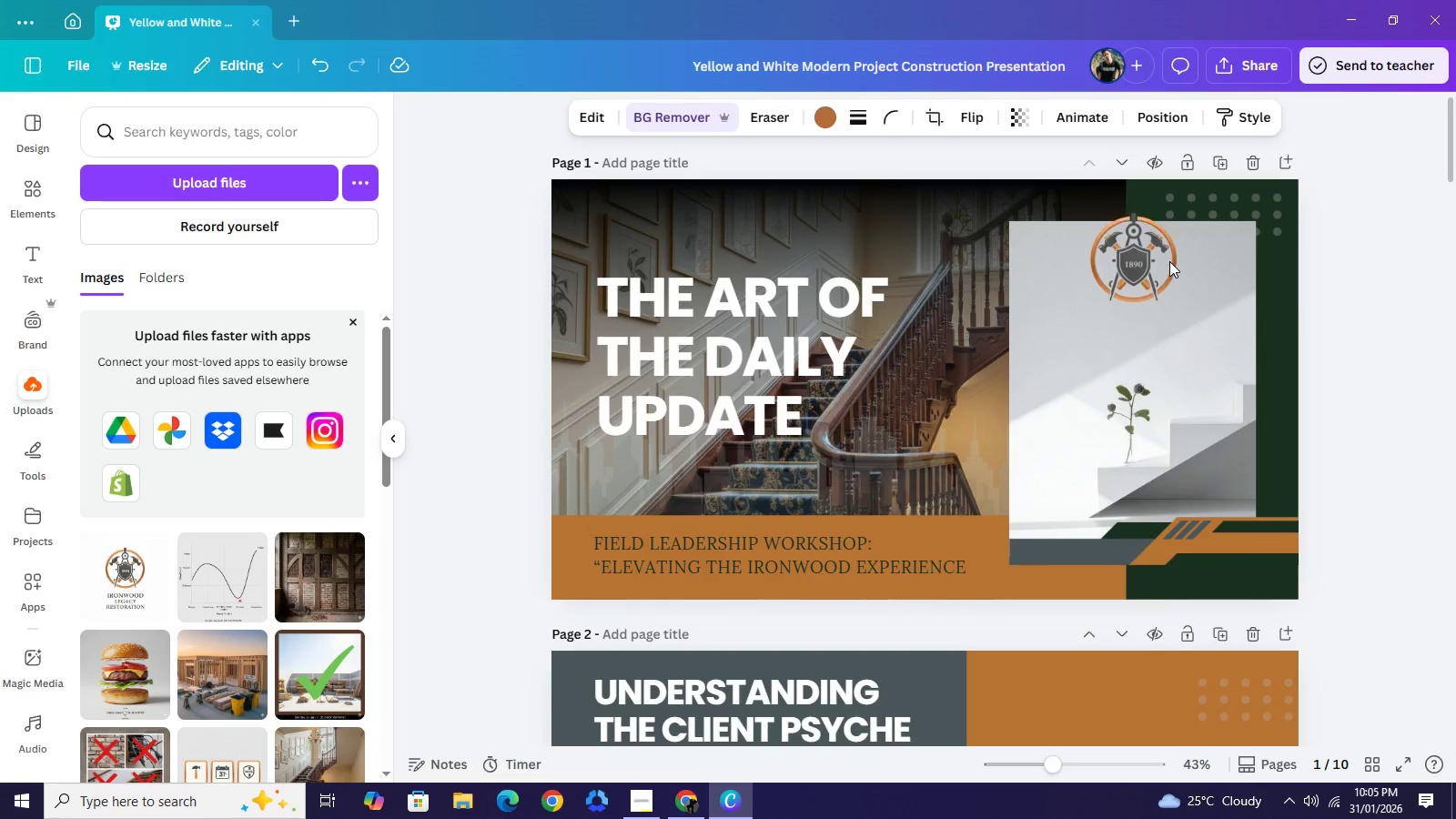 
hold_key(key=ArrowDown, duration=1.5)
 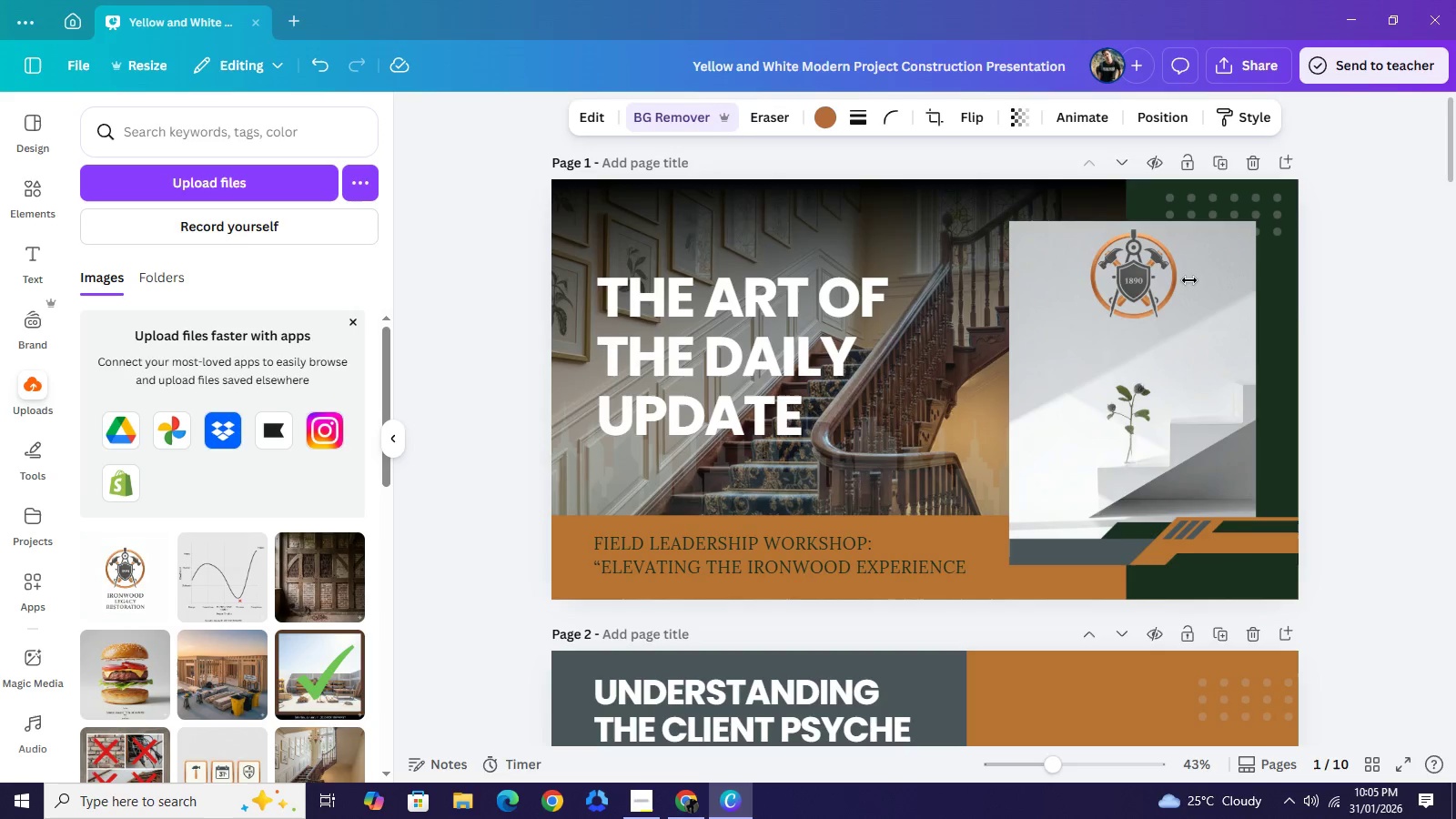 
hold_key(key=ArrowDown, duration=0.83)
 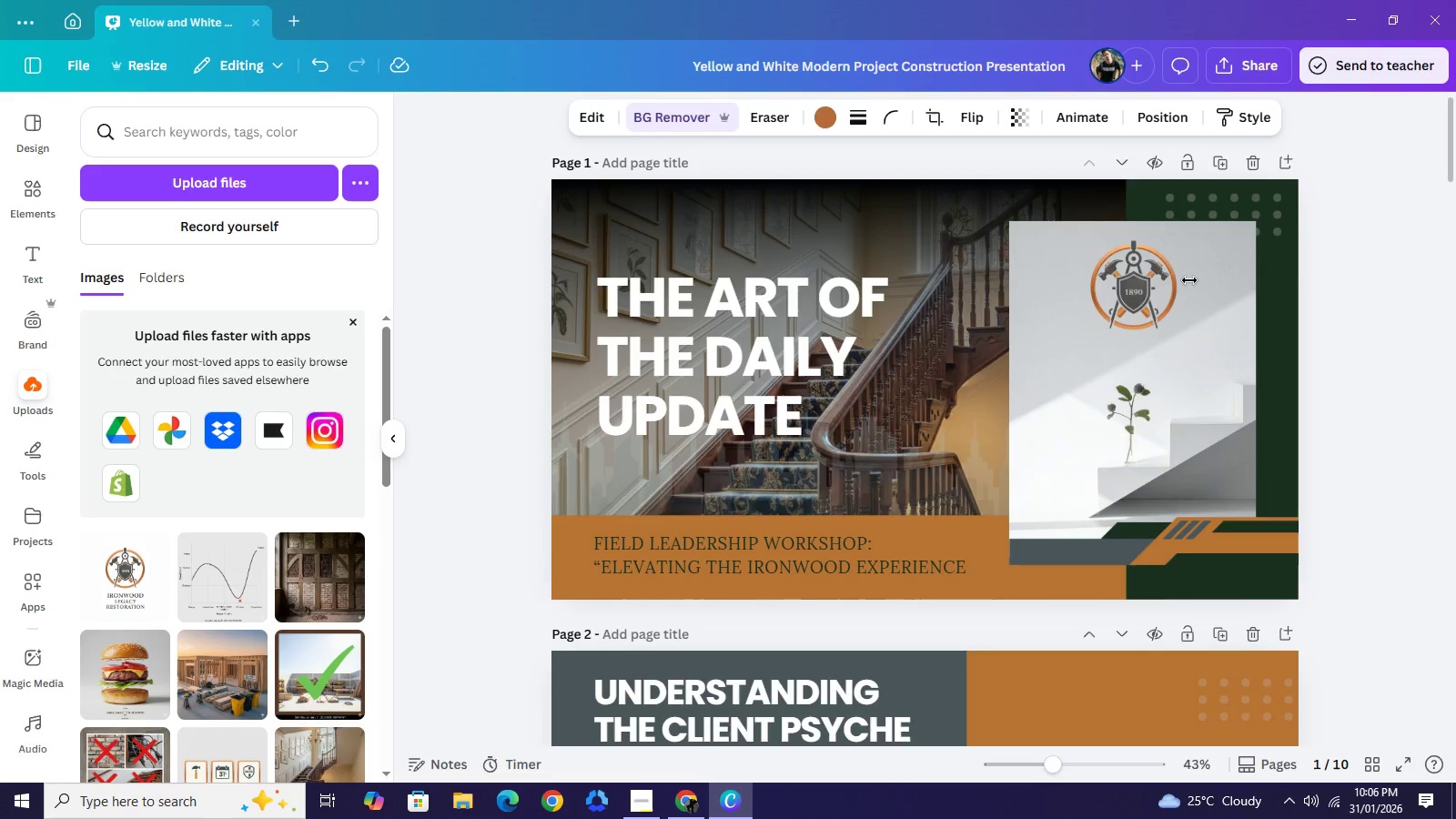 
key(ArrowRight)
 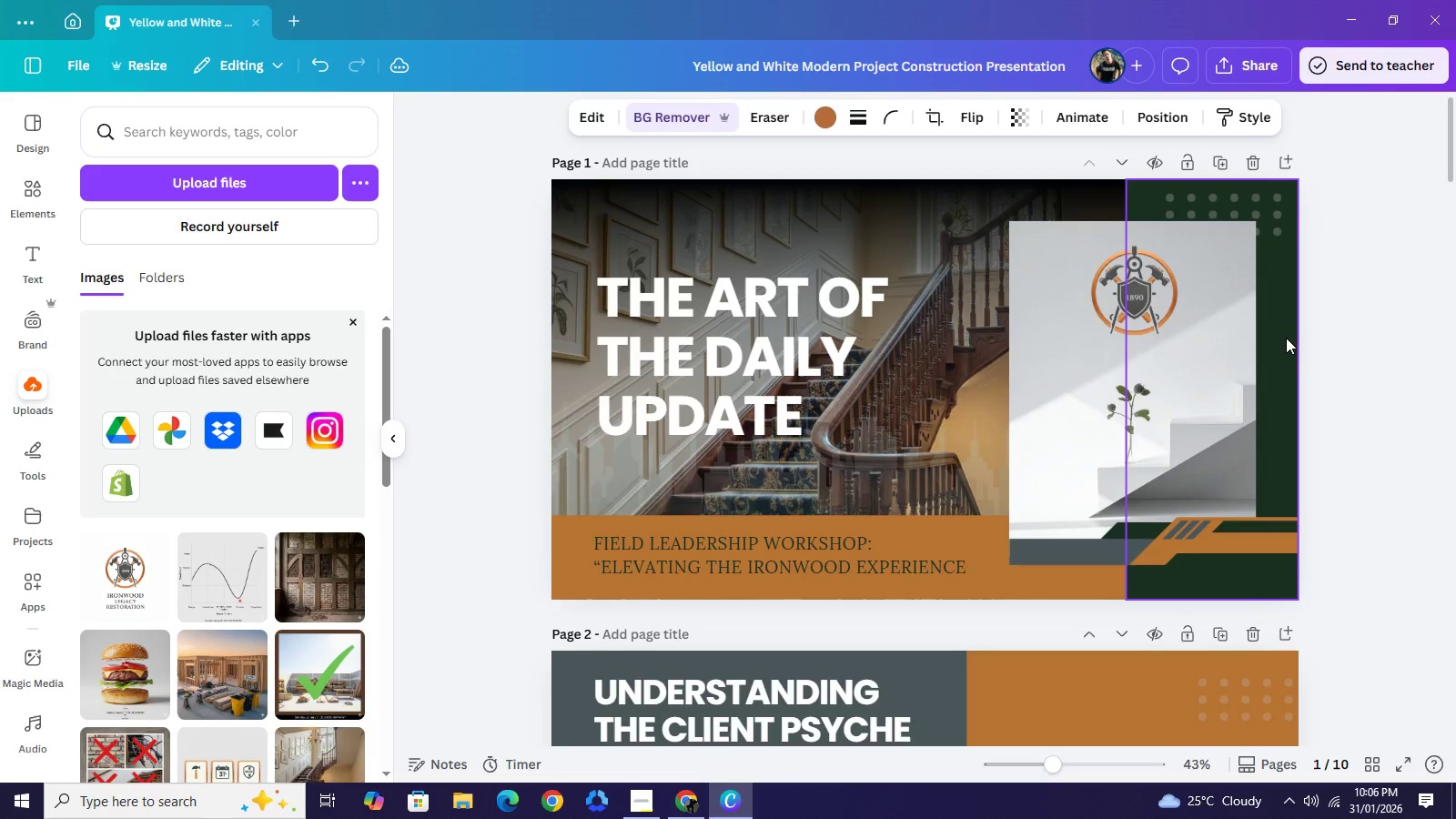 
key(ArrowRight)
 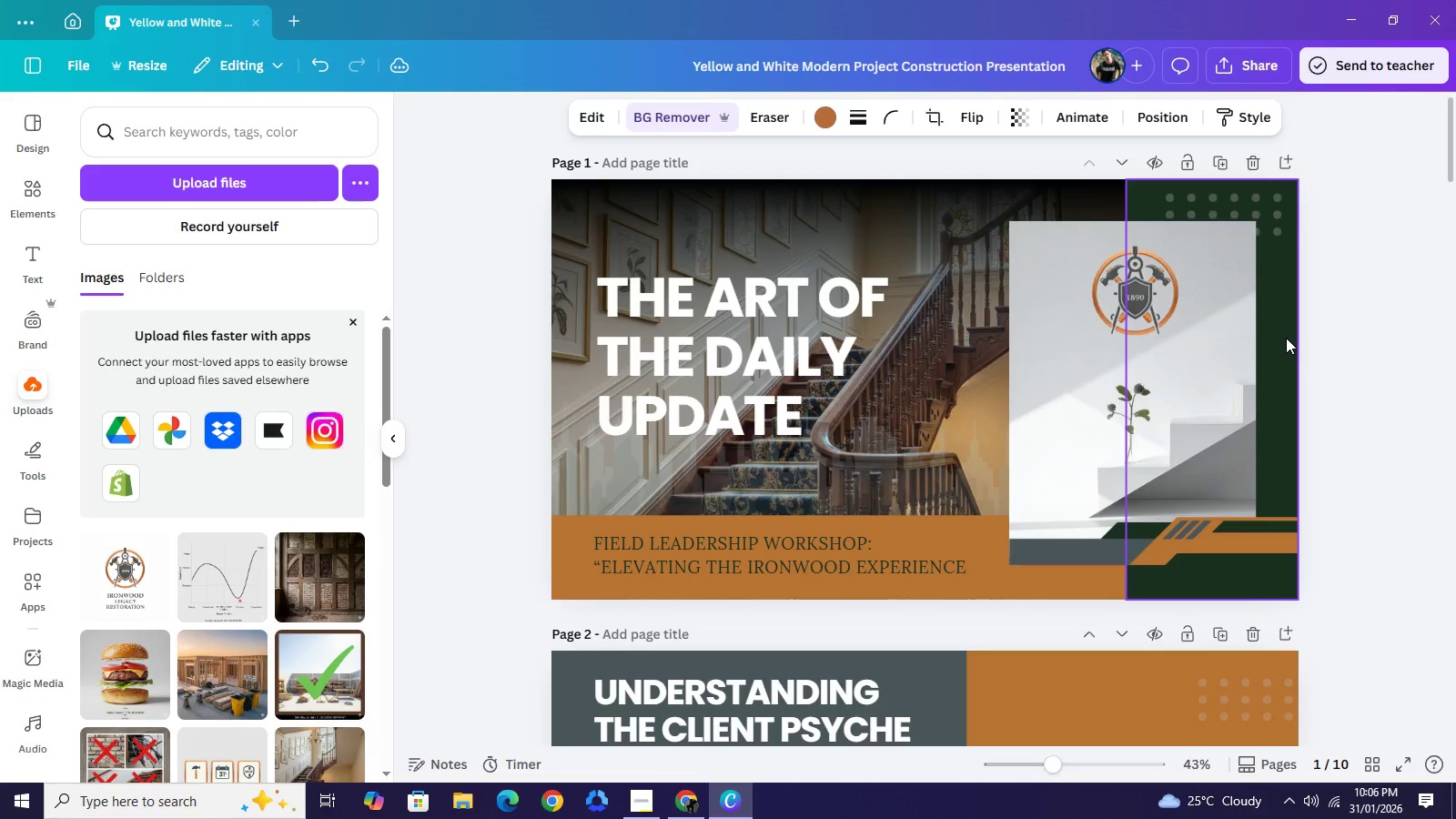 
key(ArrowRight)
 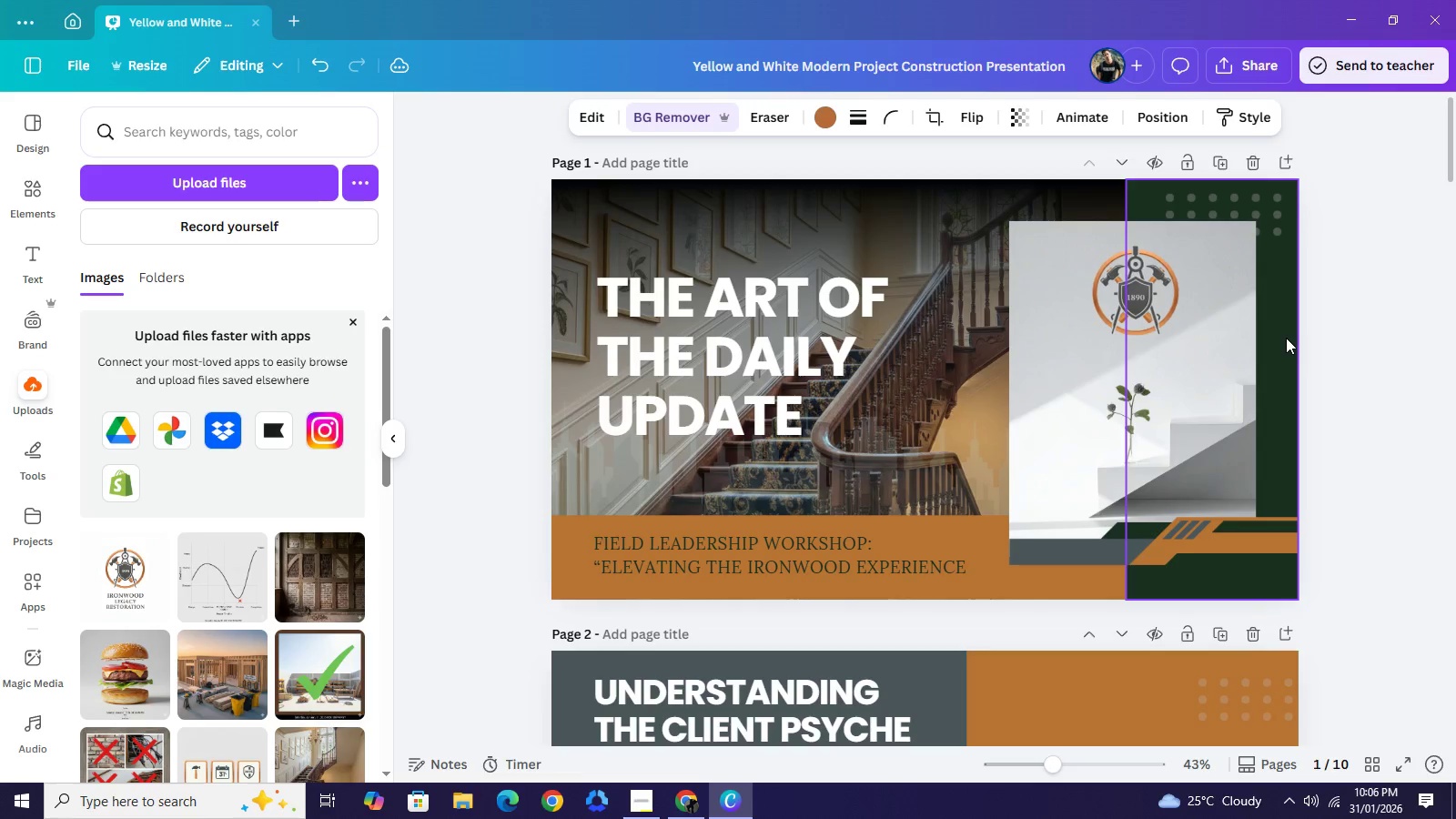 
key(ArrowRight)
 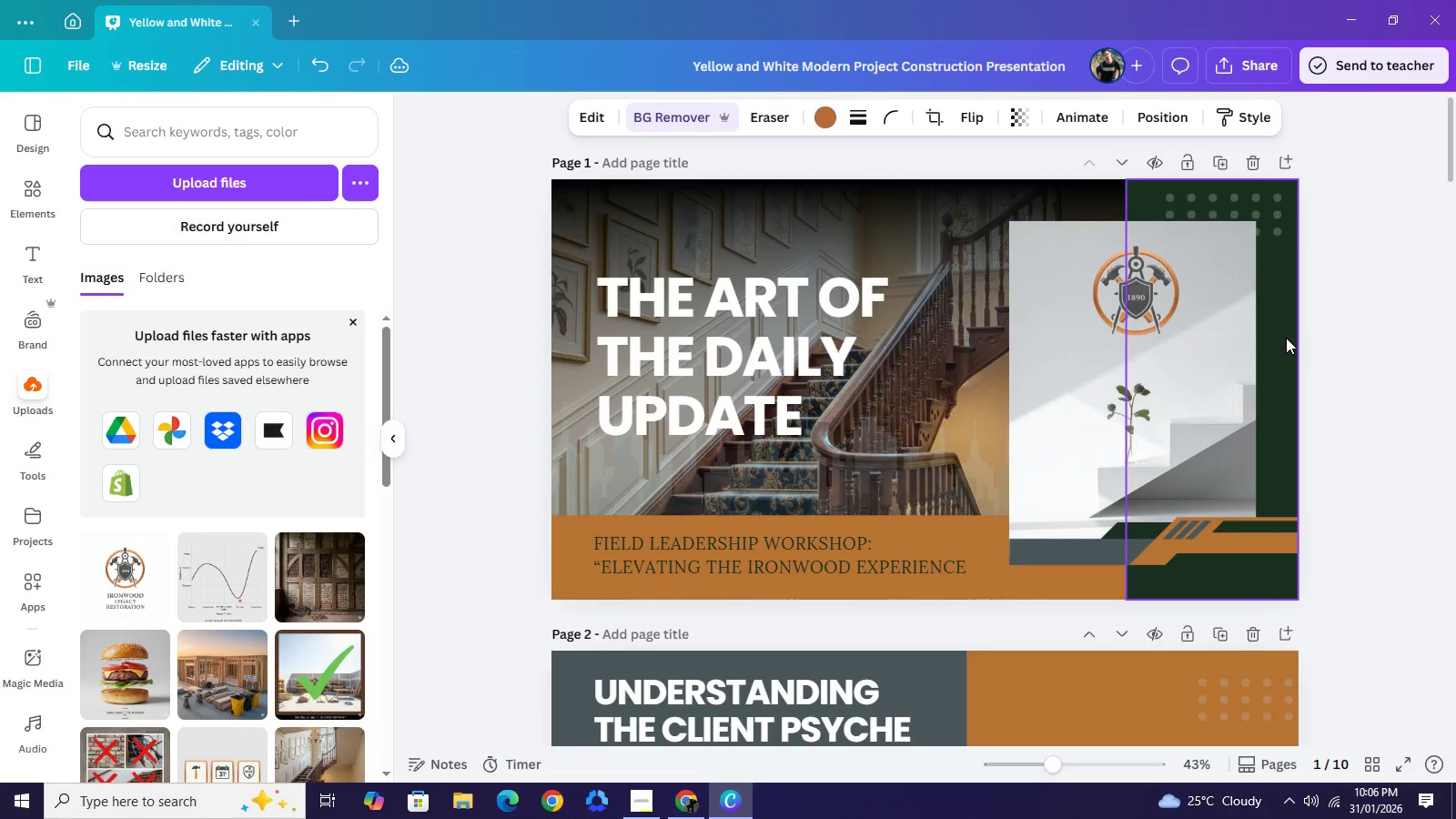 
key(ArrowRight)
 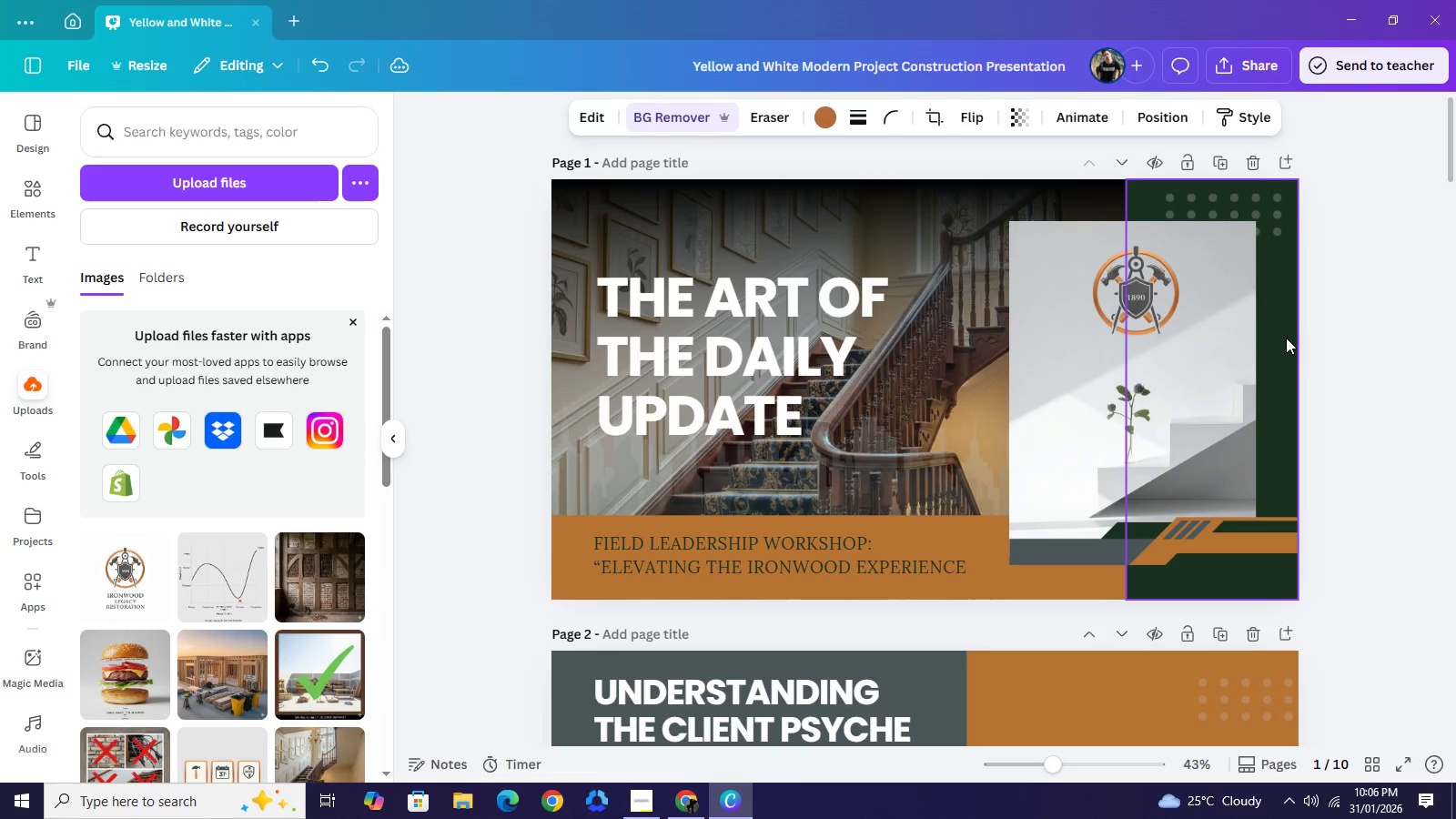 
key(ArrowRight)
 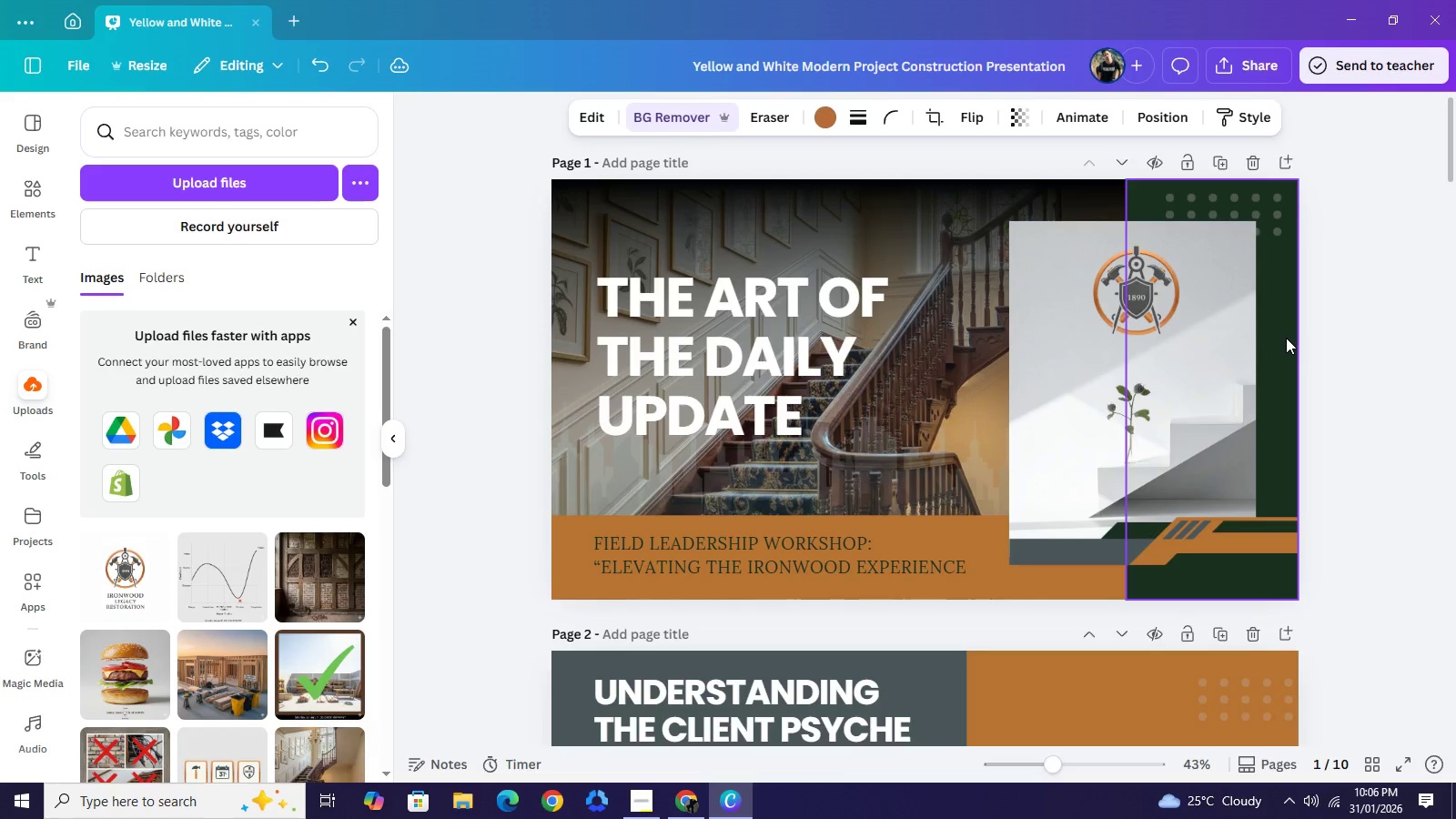 
key(ArrowRight)
 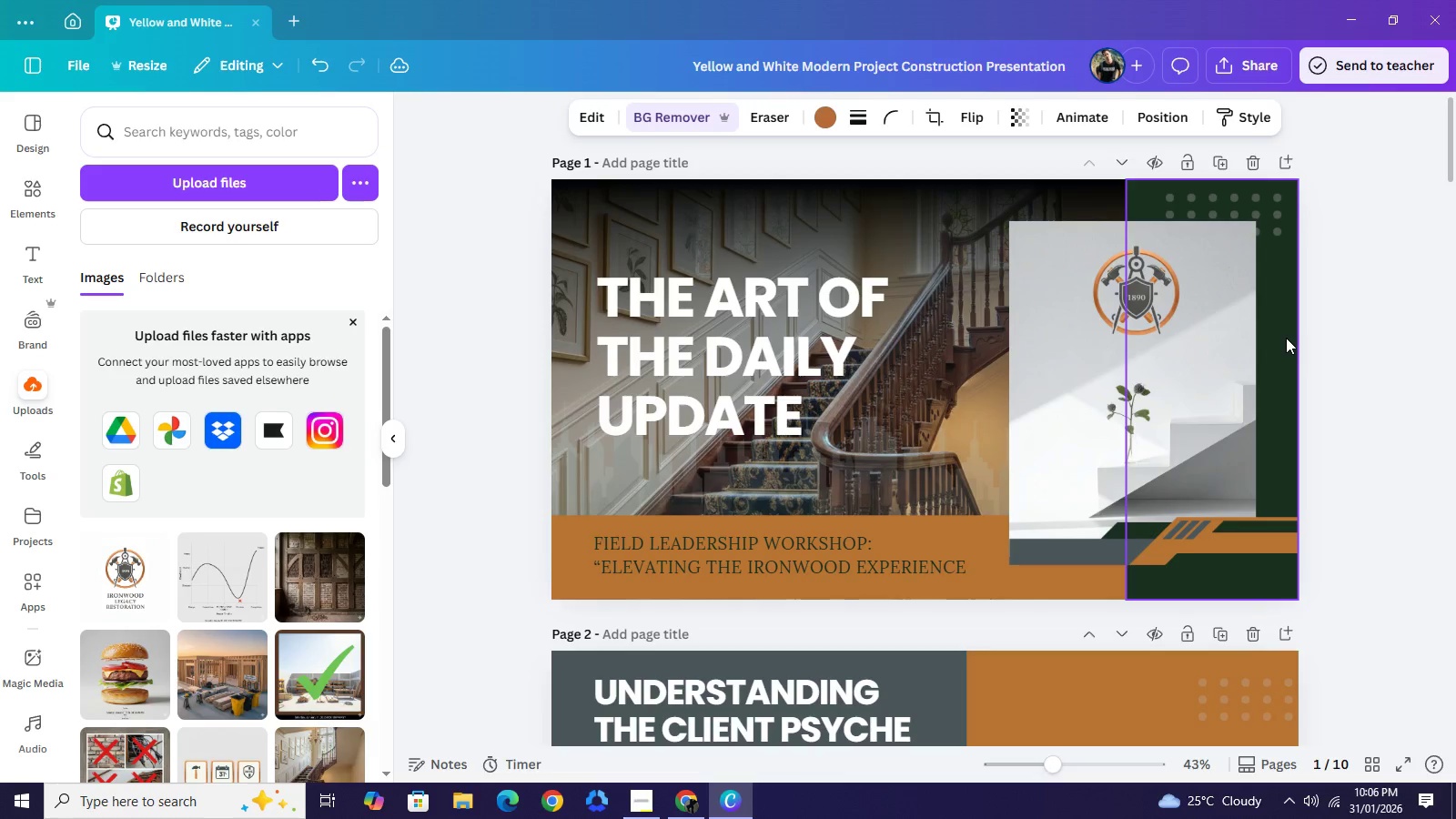 
key(ArrowRight)
 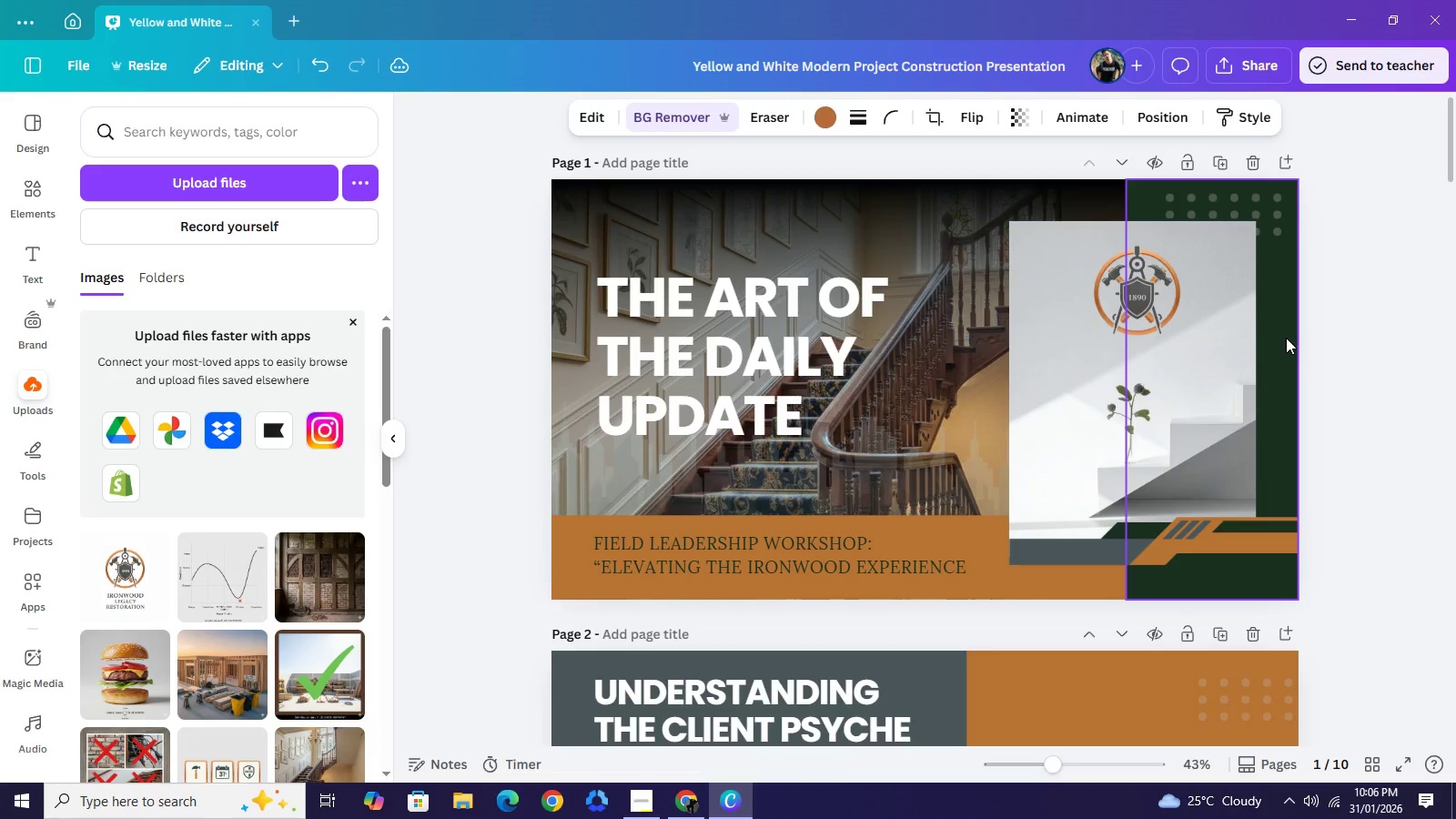 
key(ArrowRight)
 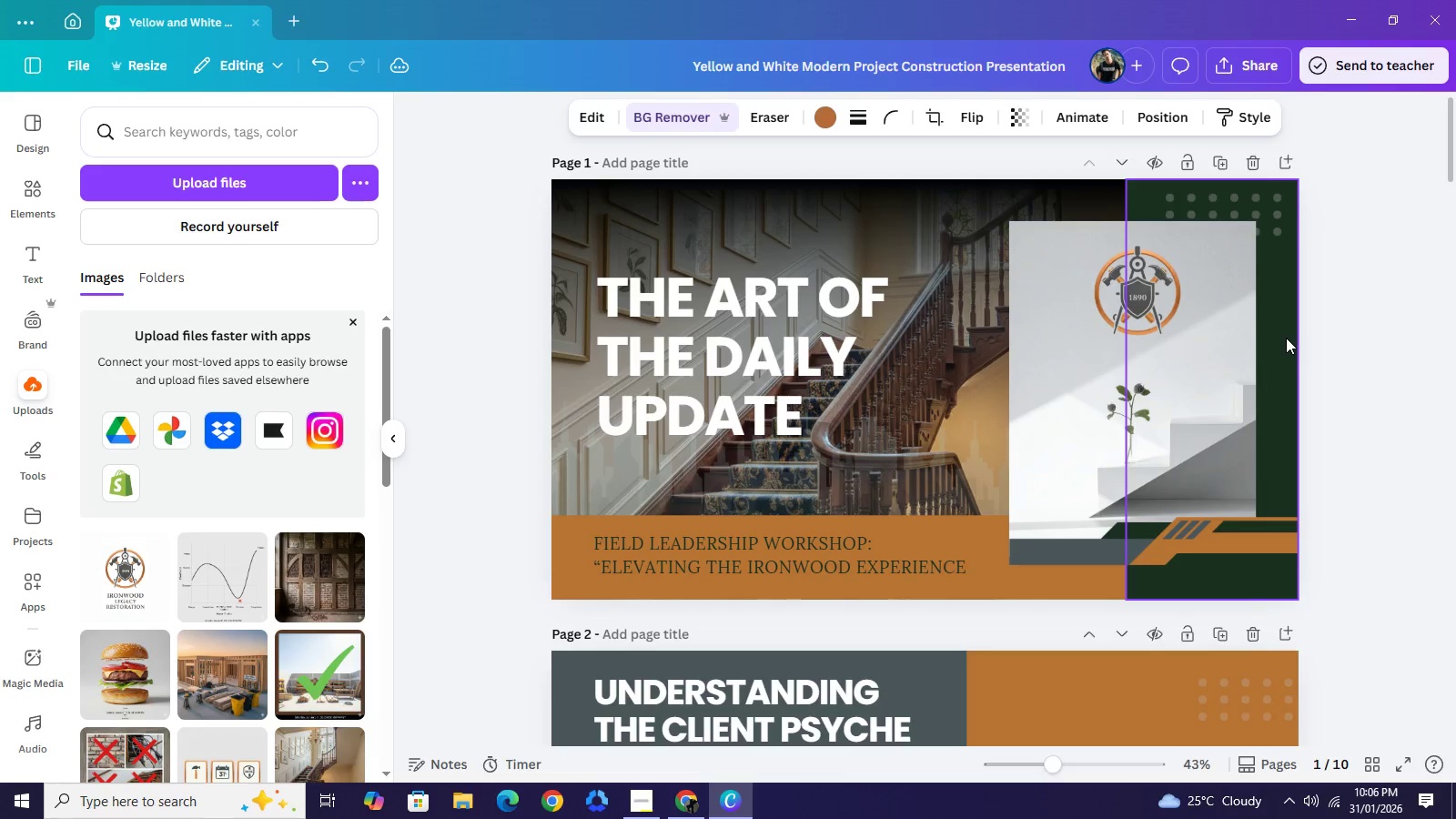 
key(ArrowRight)
 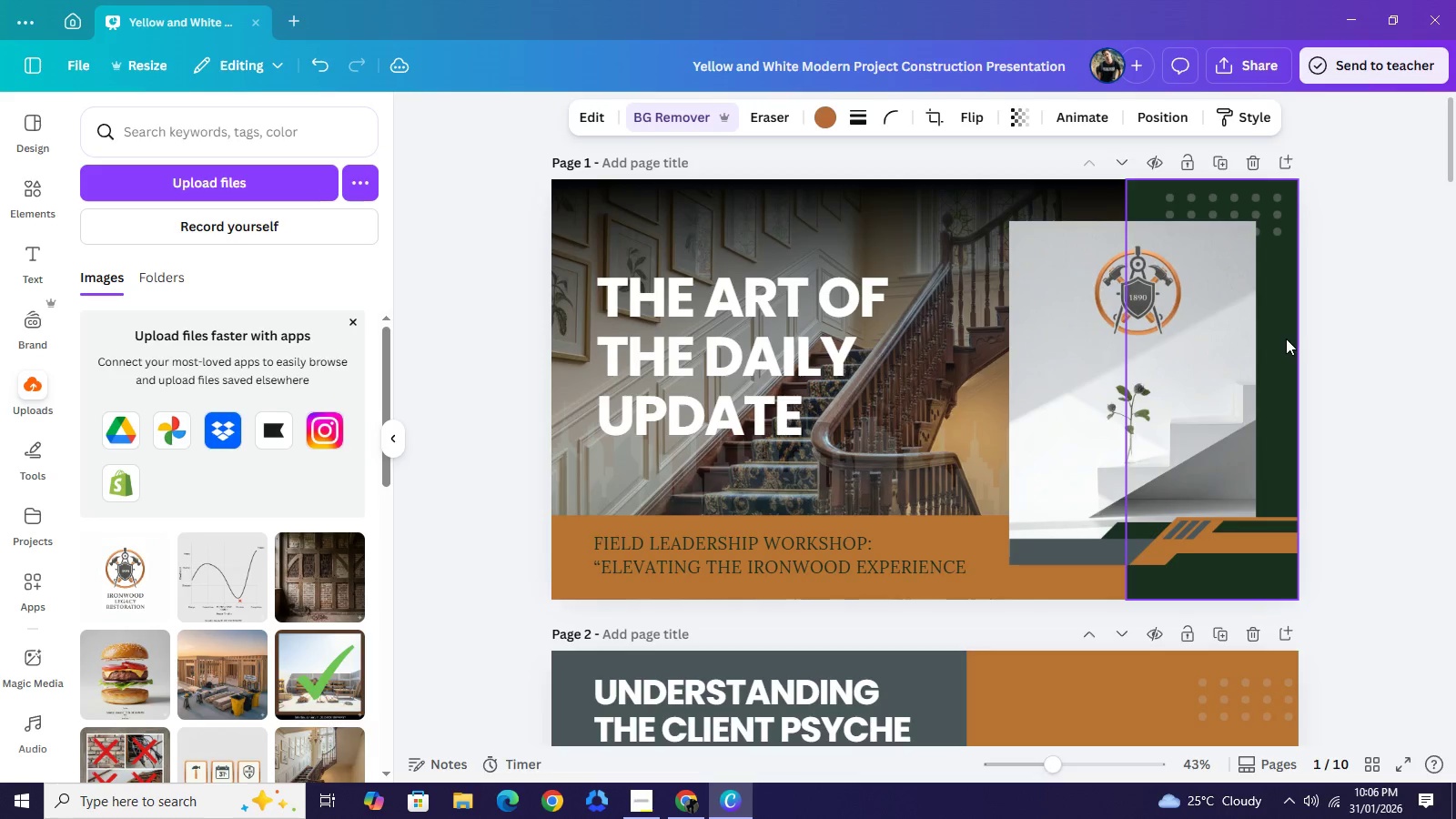 
key(ArrowRight)
 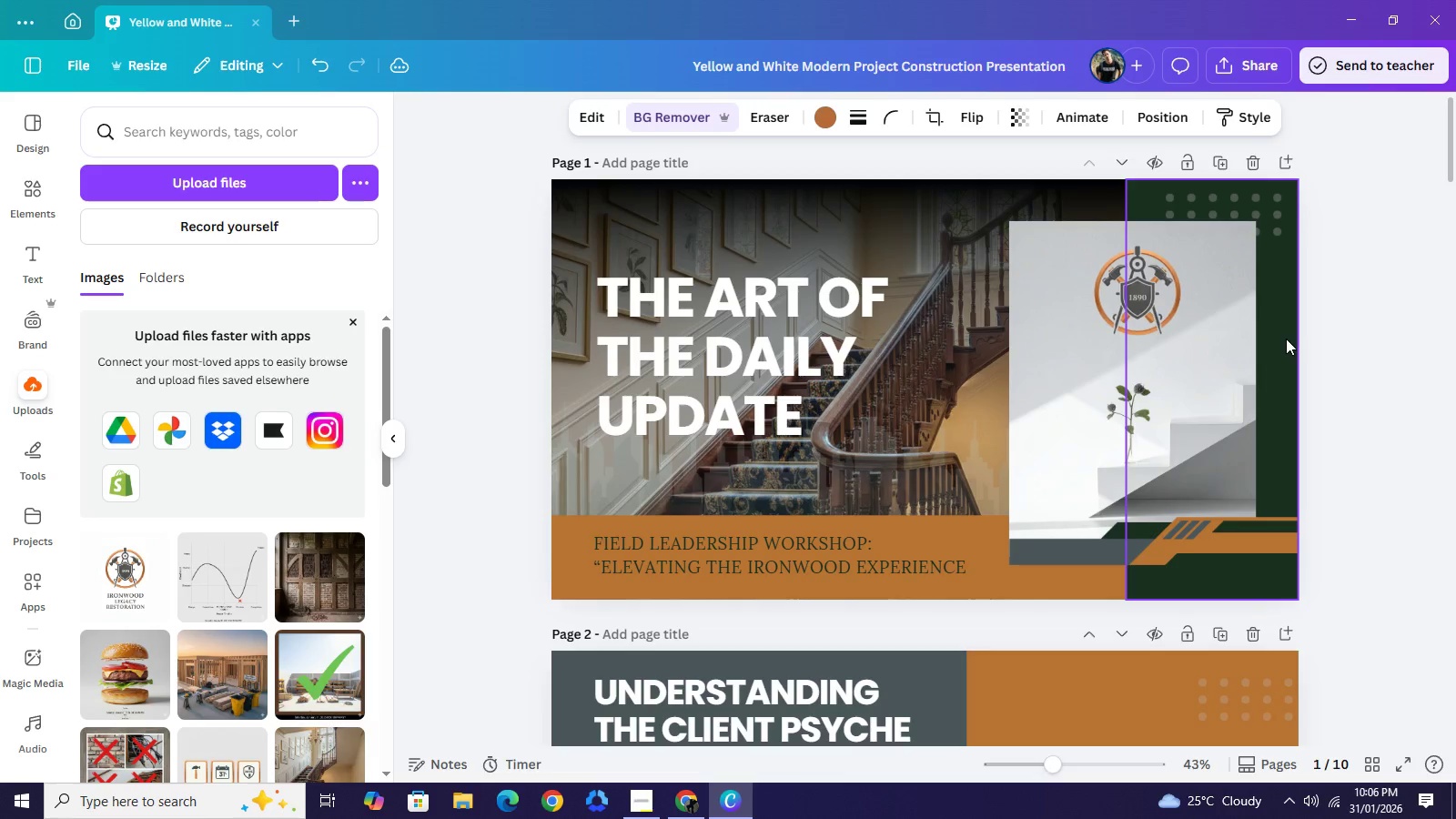 
key(ArrowLeft)
 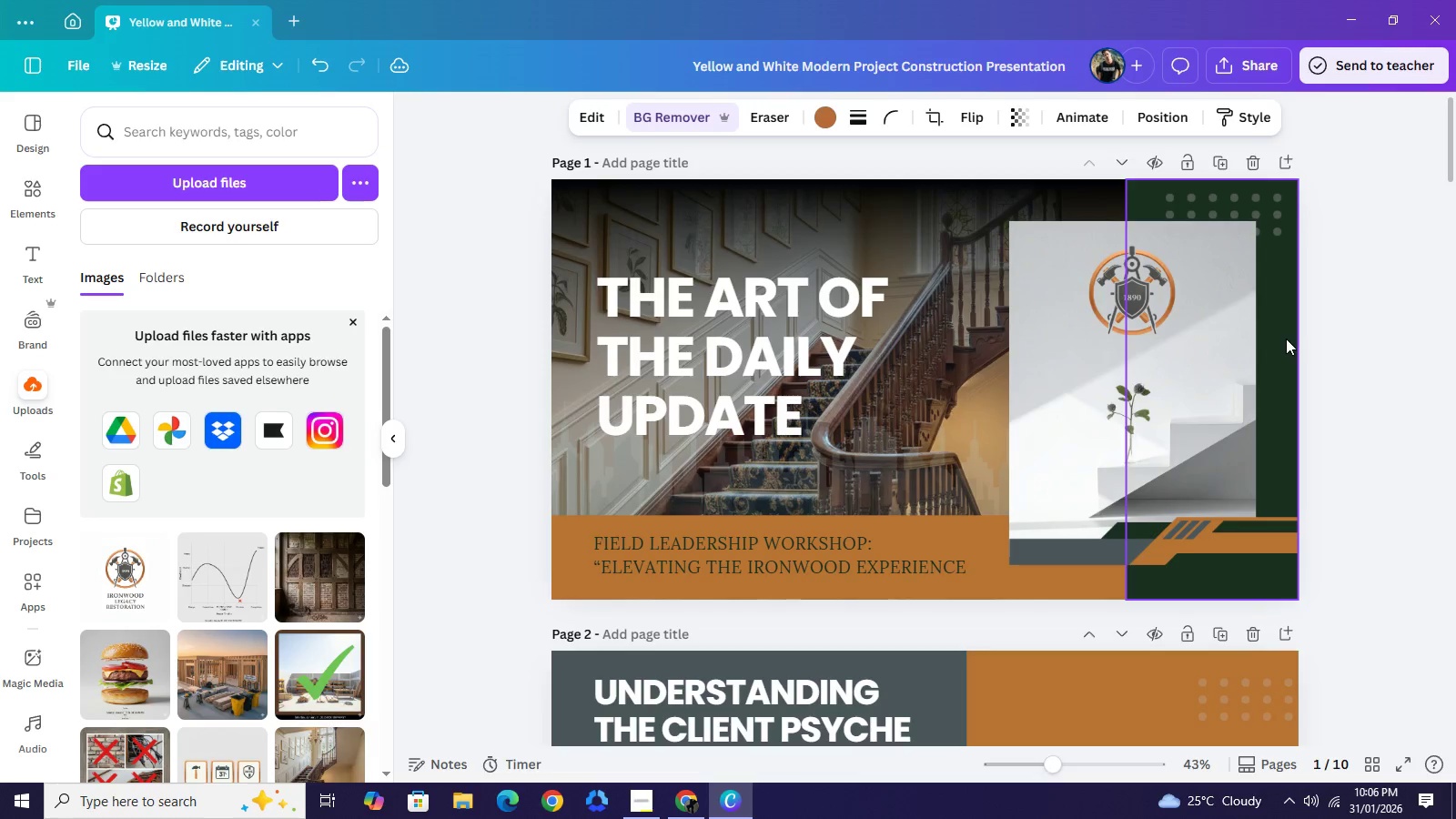 
hold_key(key=ArrowLeft, duration=0.91)
 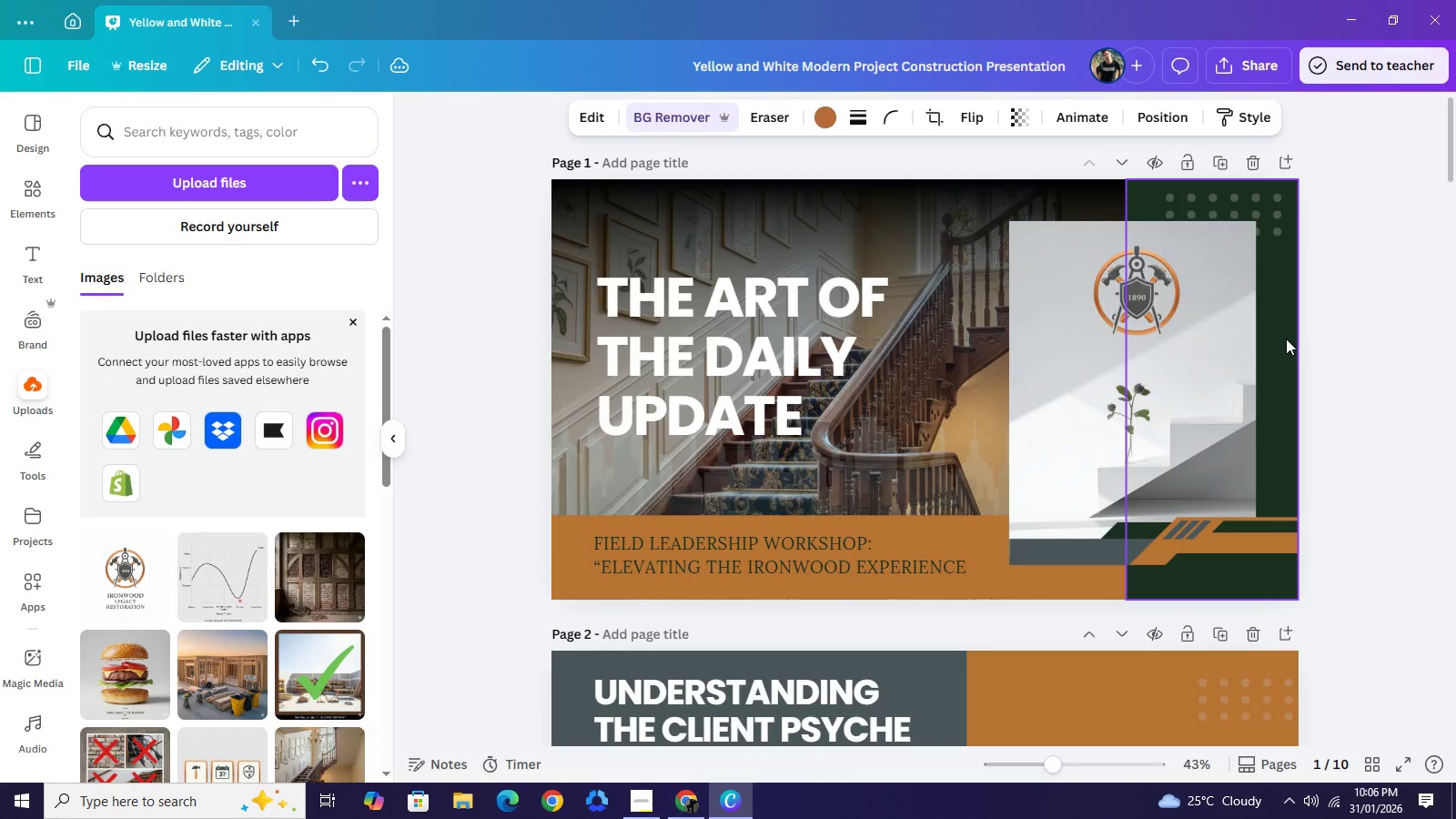 
key(ArrowLeft)
 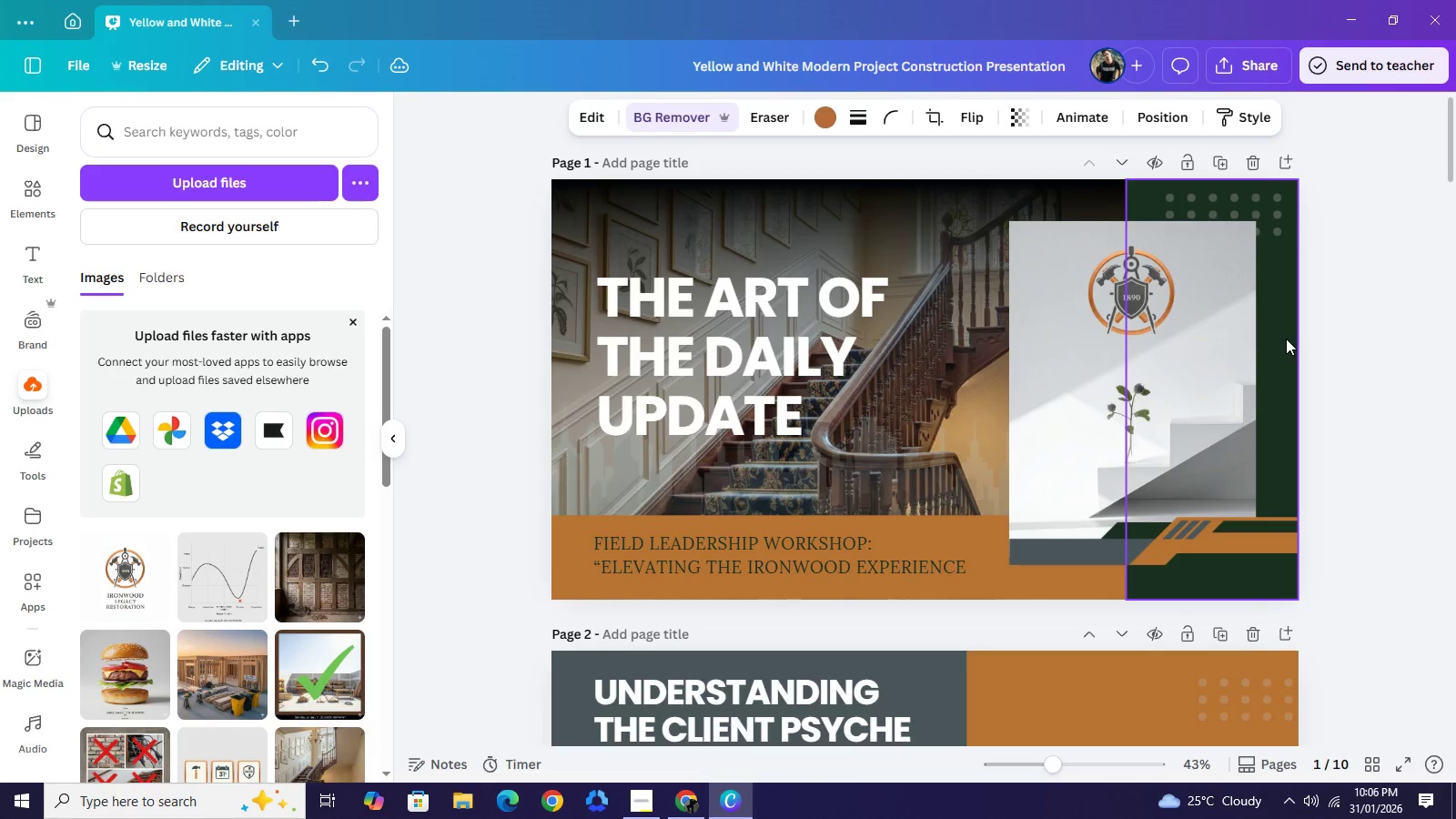 
key(ArrowLeft)
 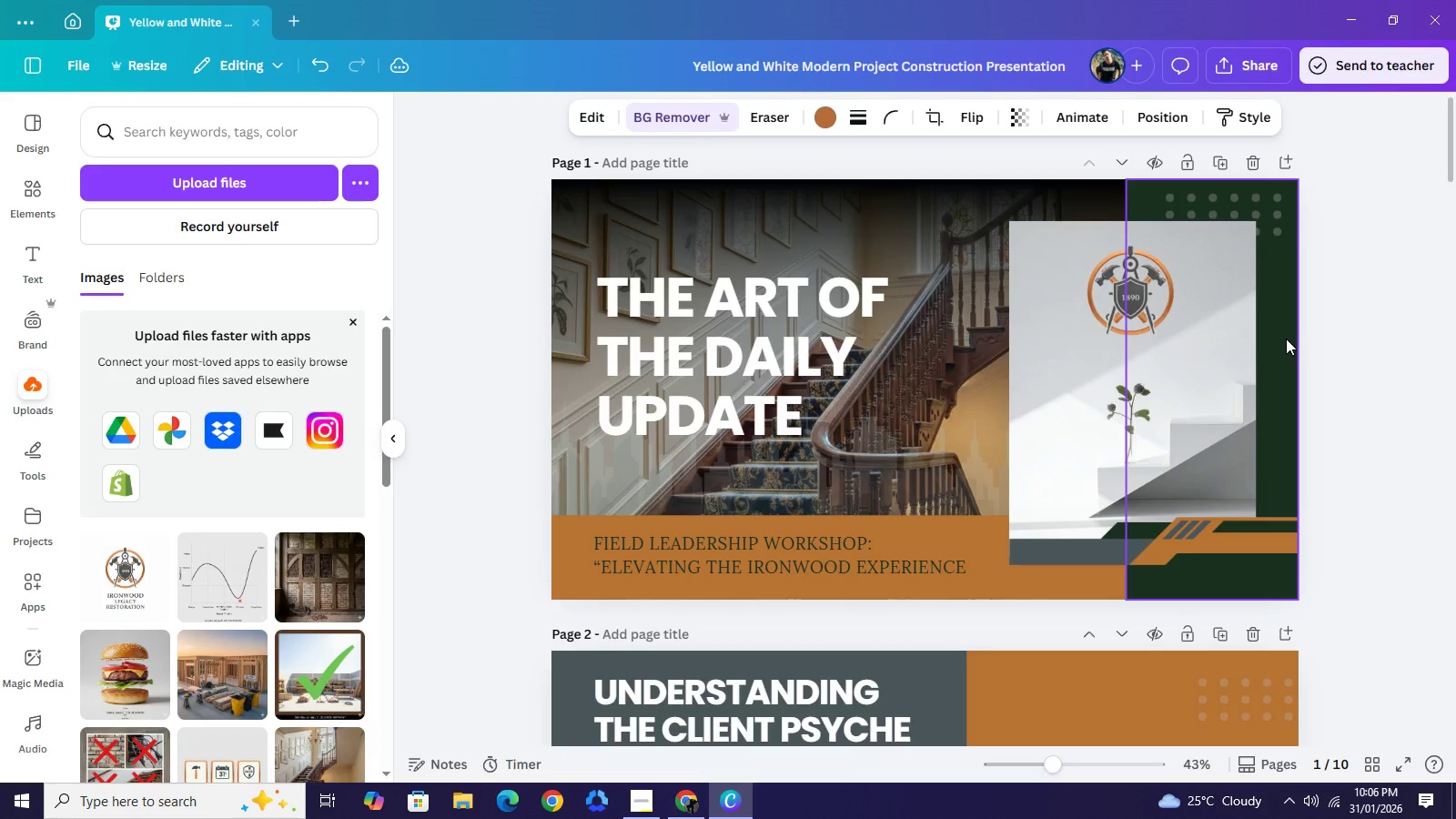 
key(ArrowLeft)
 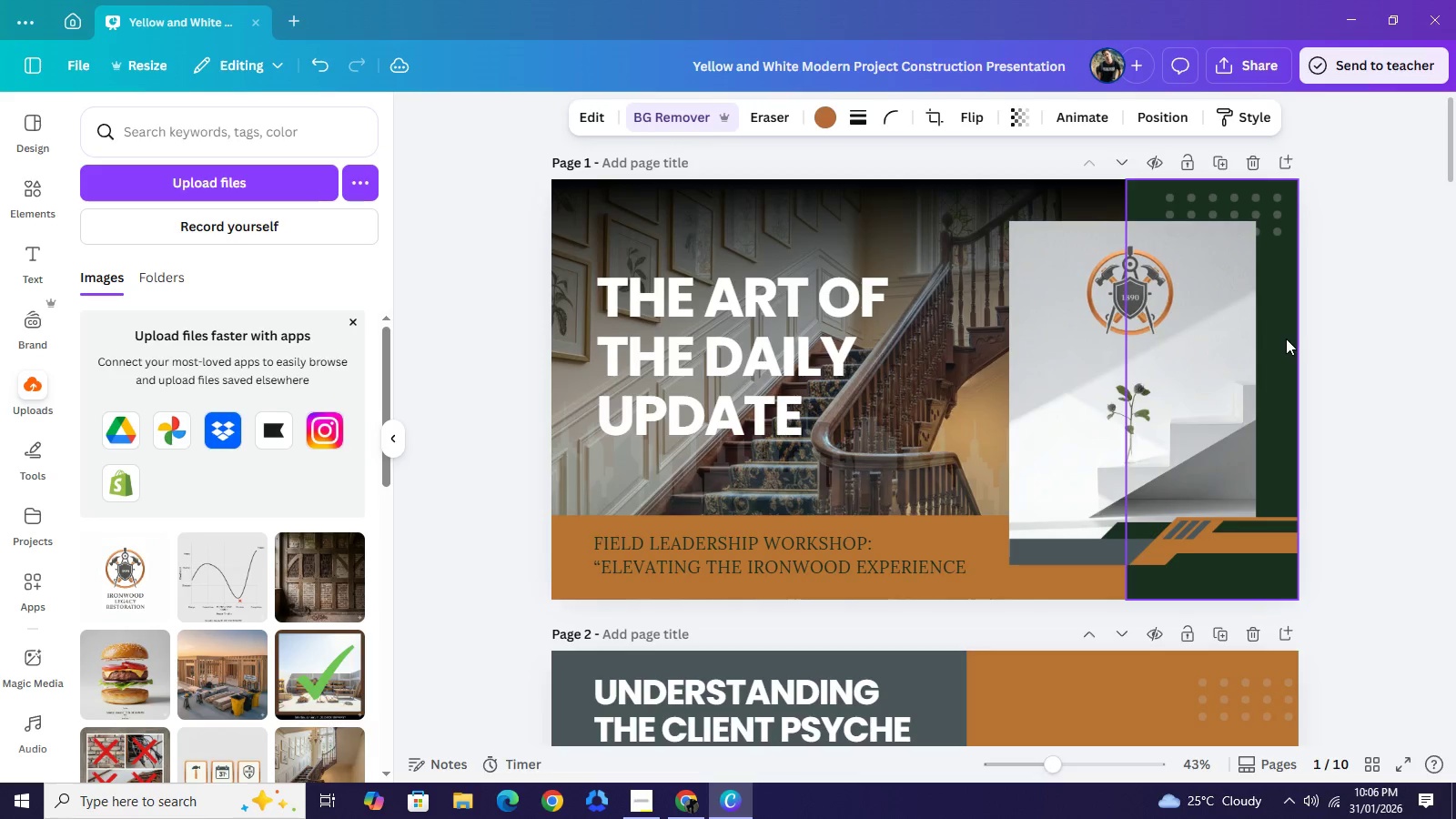 
key(ArrowLeft)
 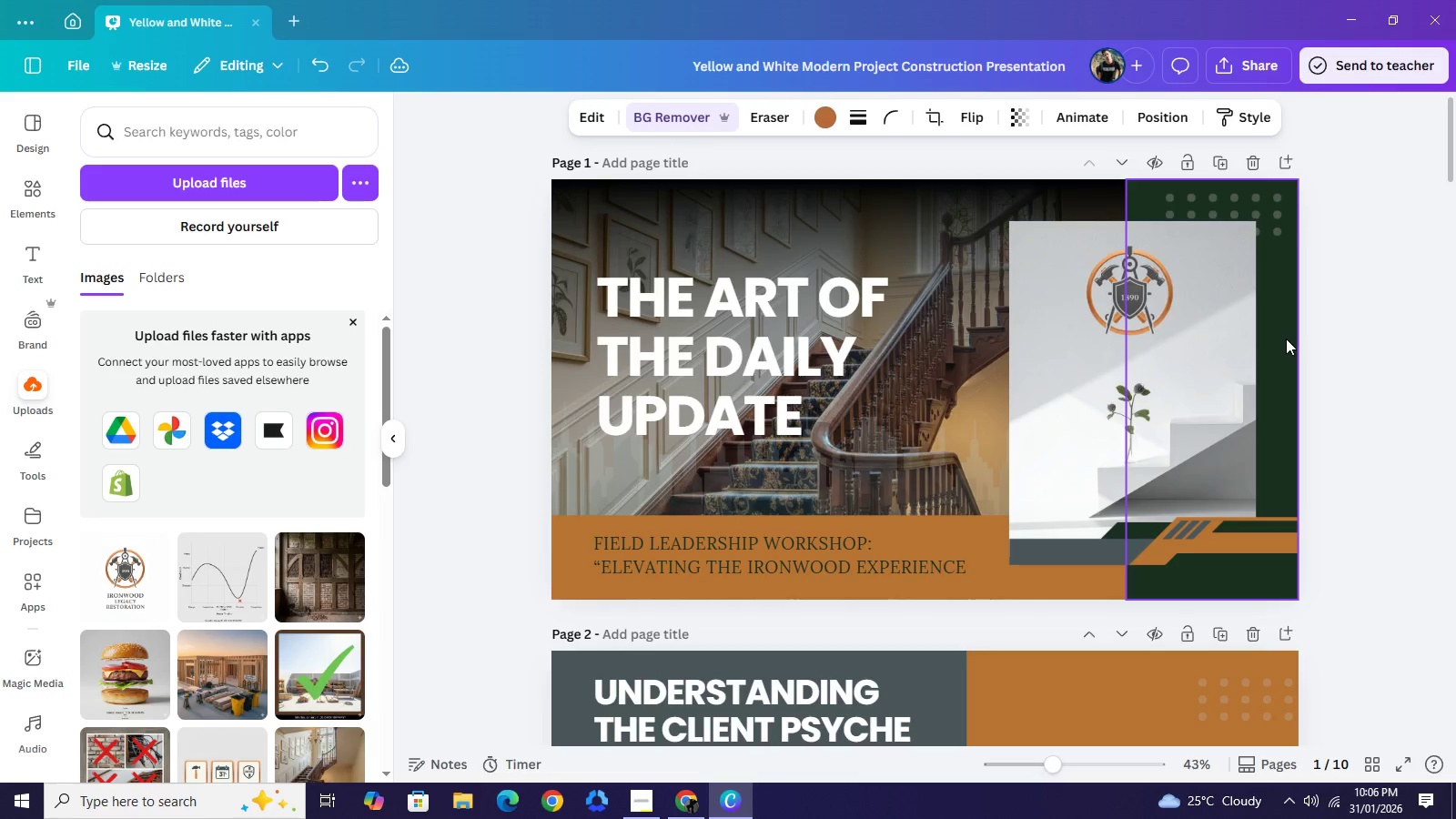 
key(ArrowLeft)
 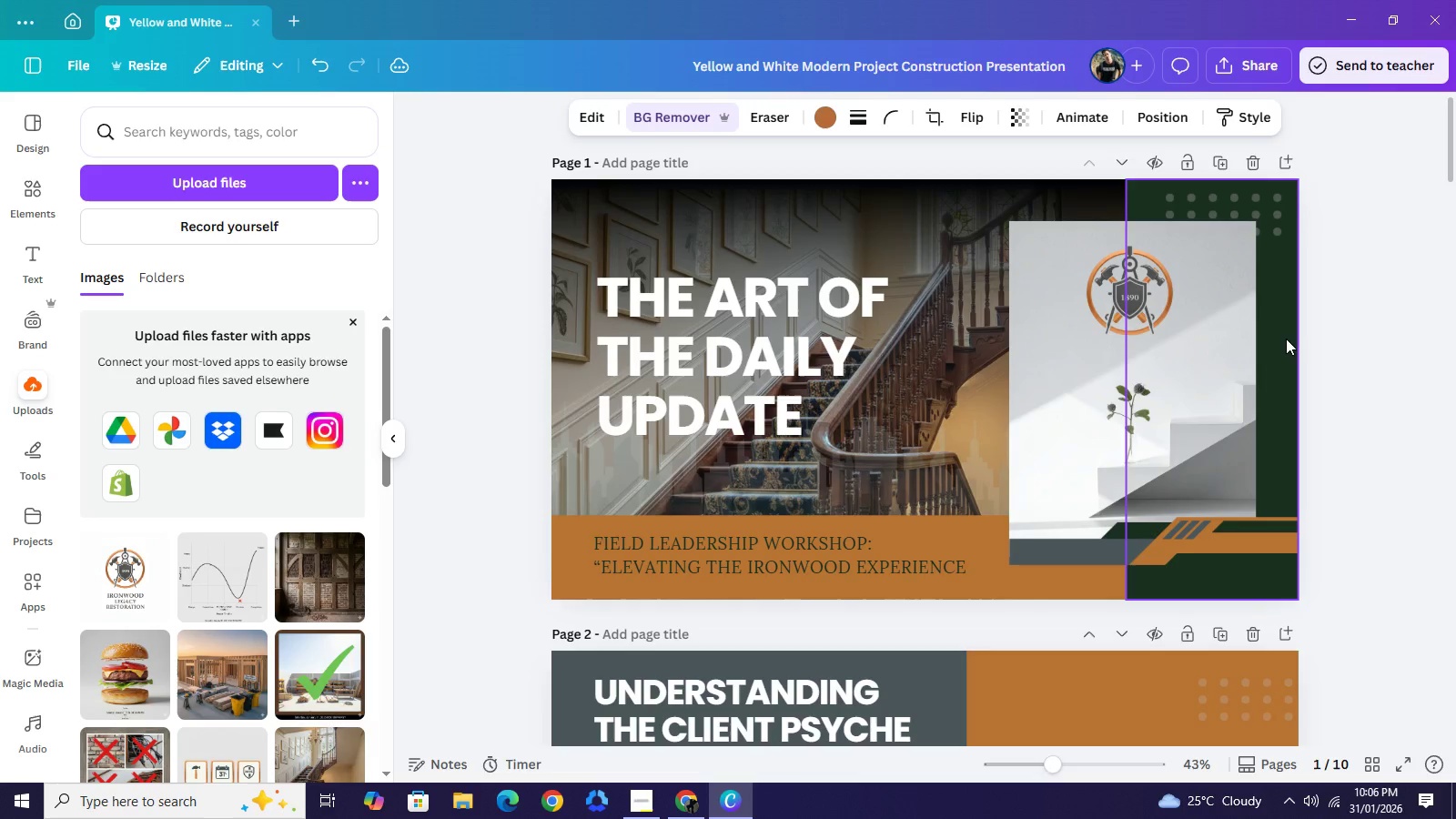 
key(ArrowLeft)
 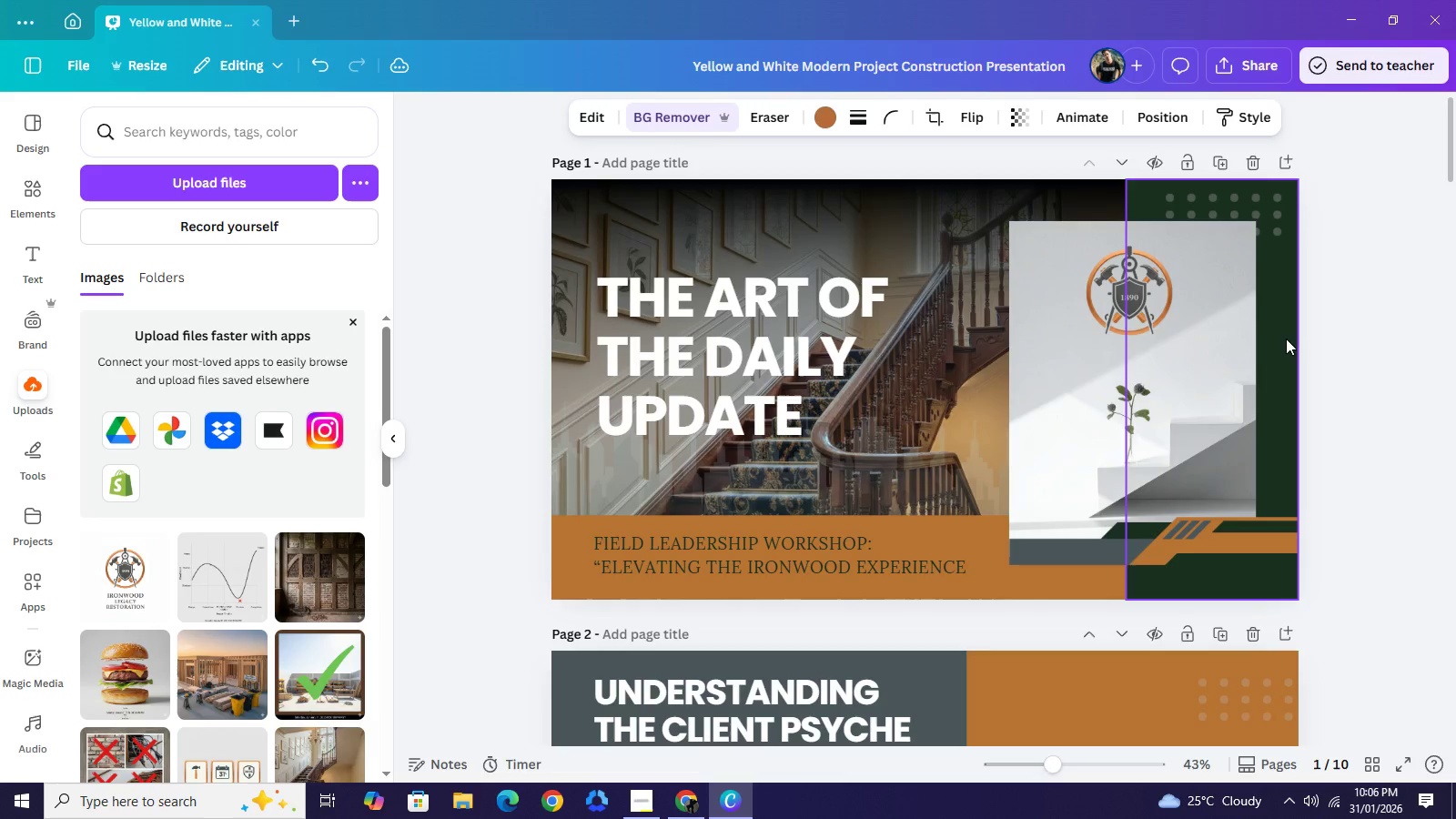 
key(ArrowLeft)
 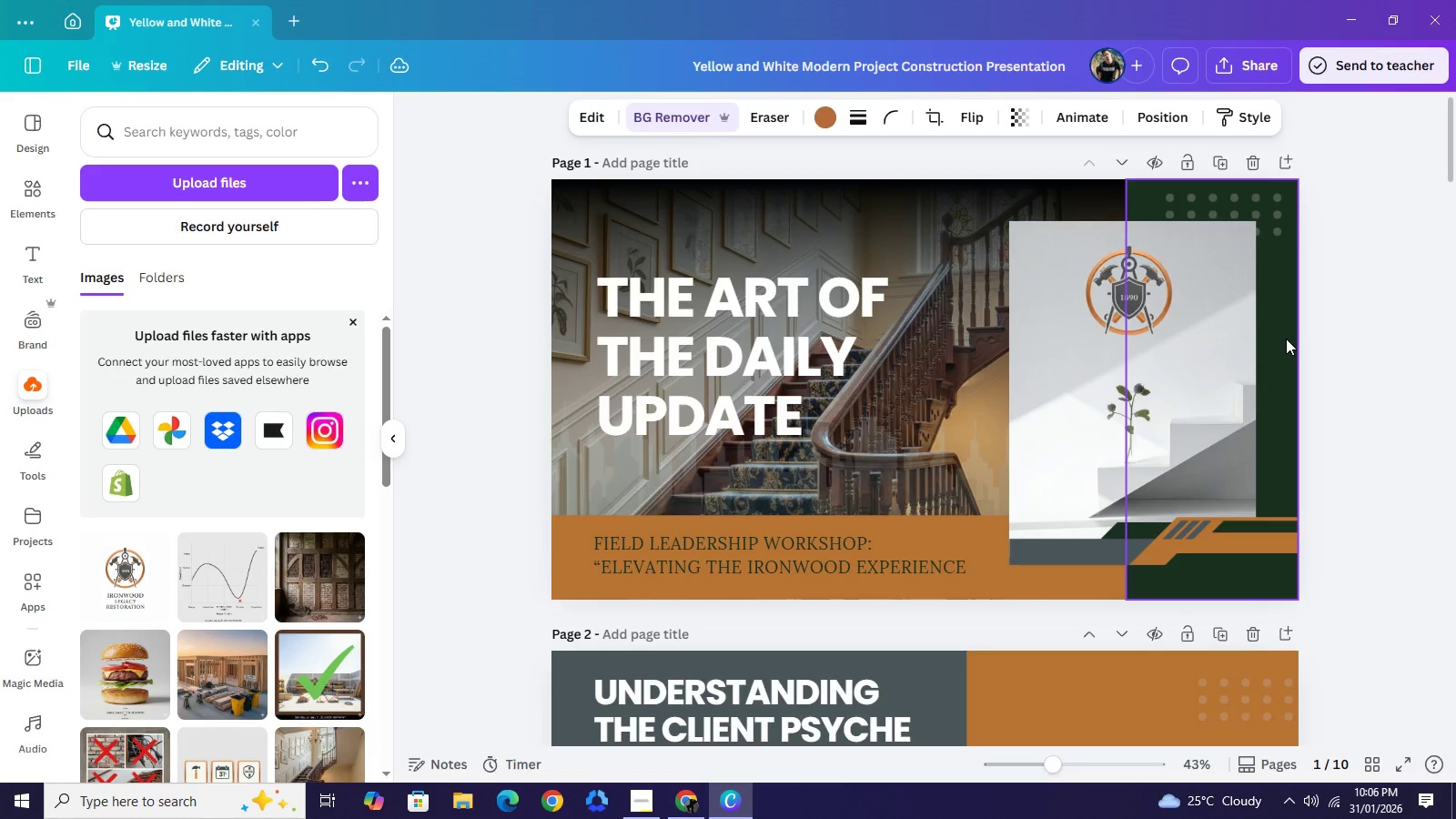 
key(ArrowLeft)
 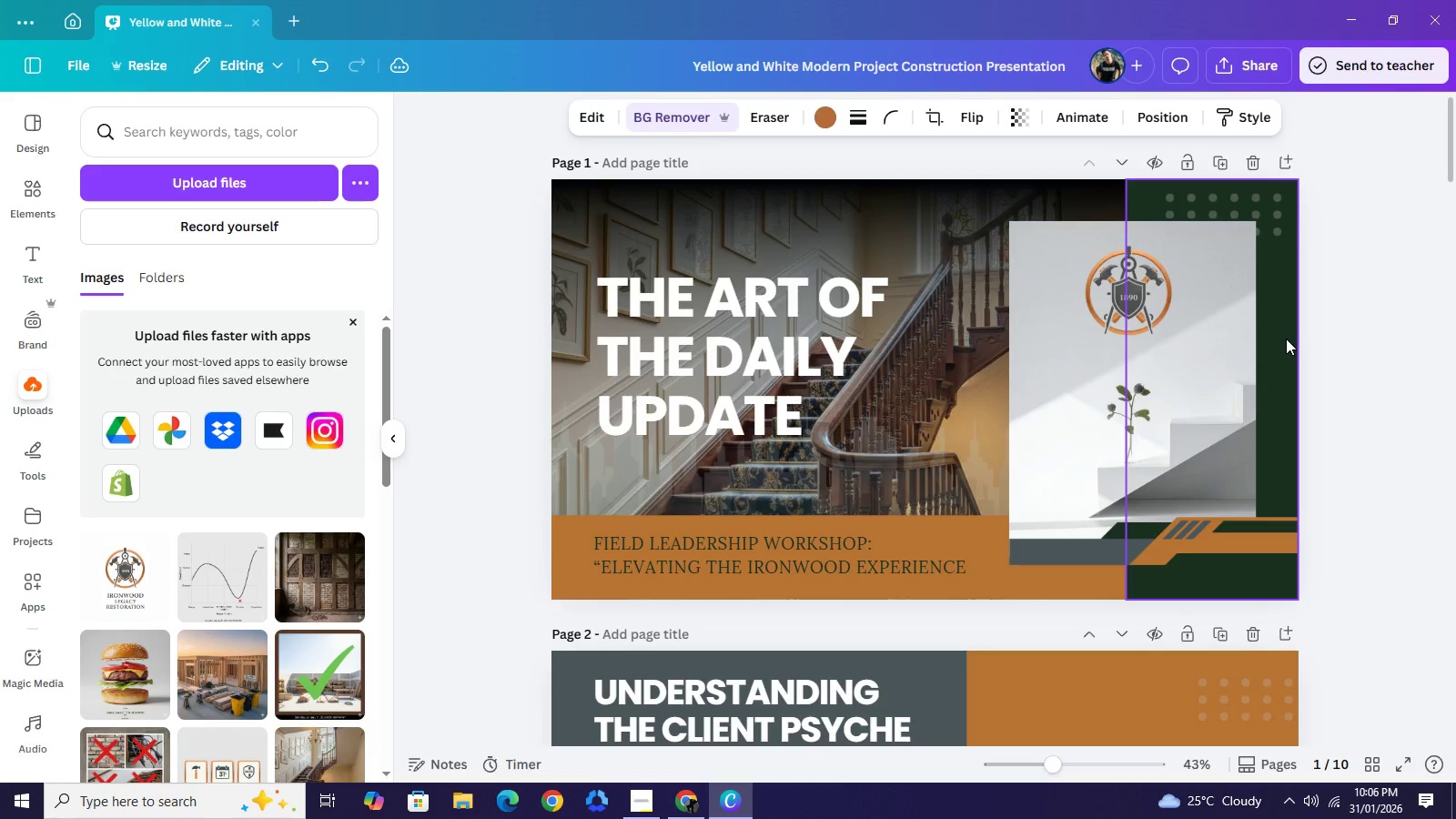 
key(ArrowLeft)
 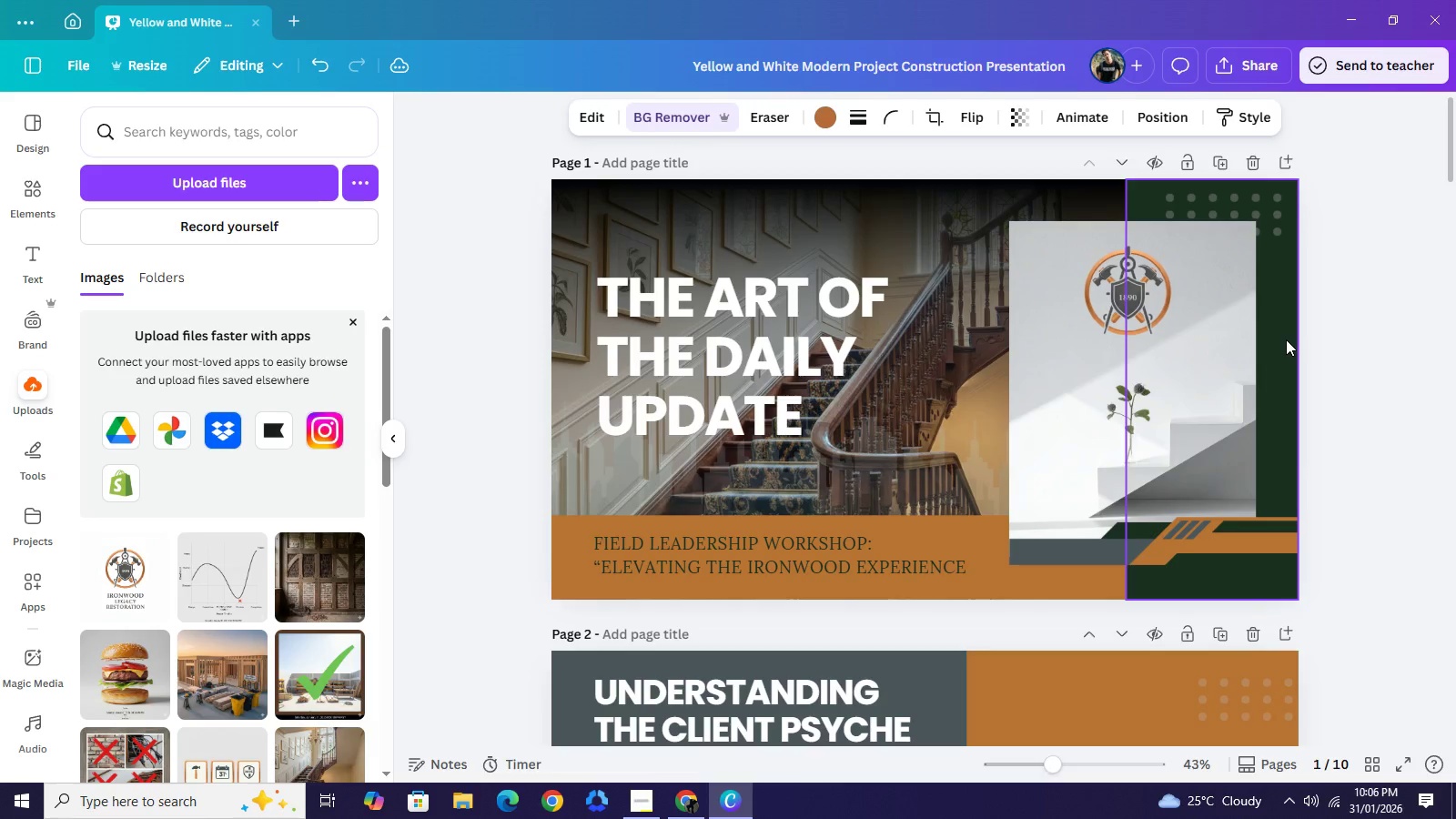 
key(ArrowLeft)
 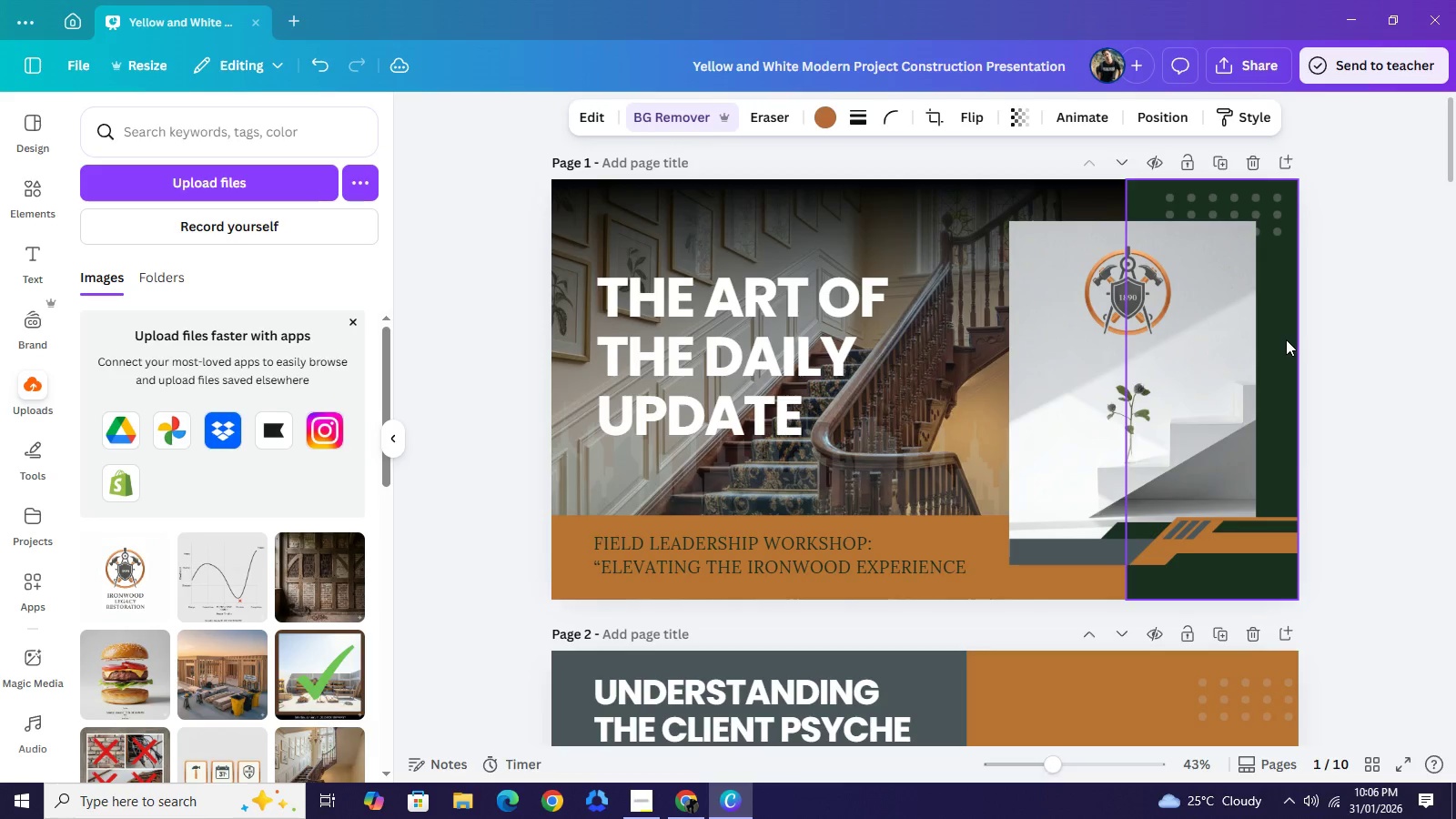 
key(ArrowLeft)
 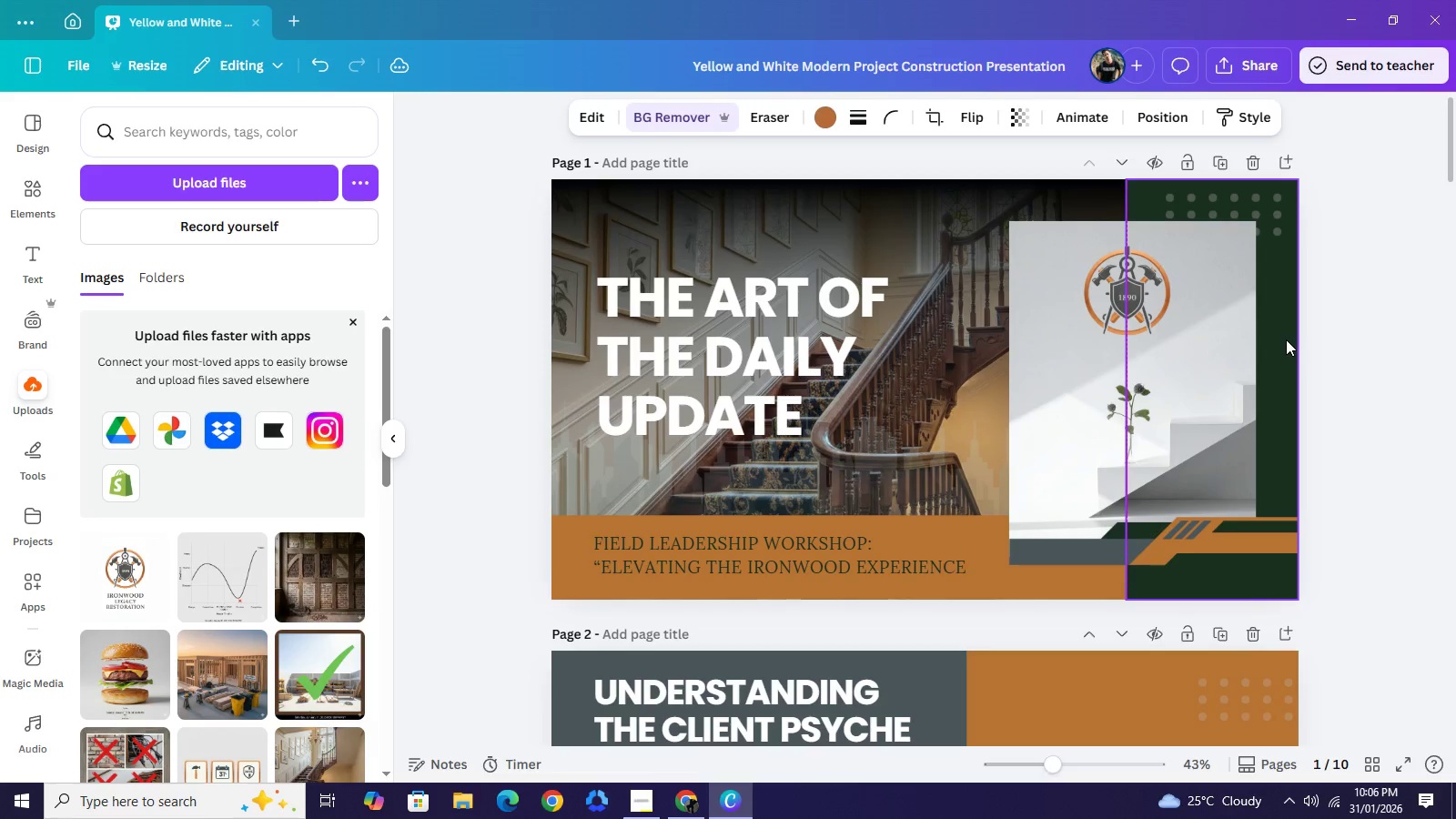 
key(ArrowLeft)
 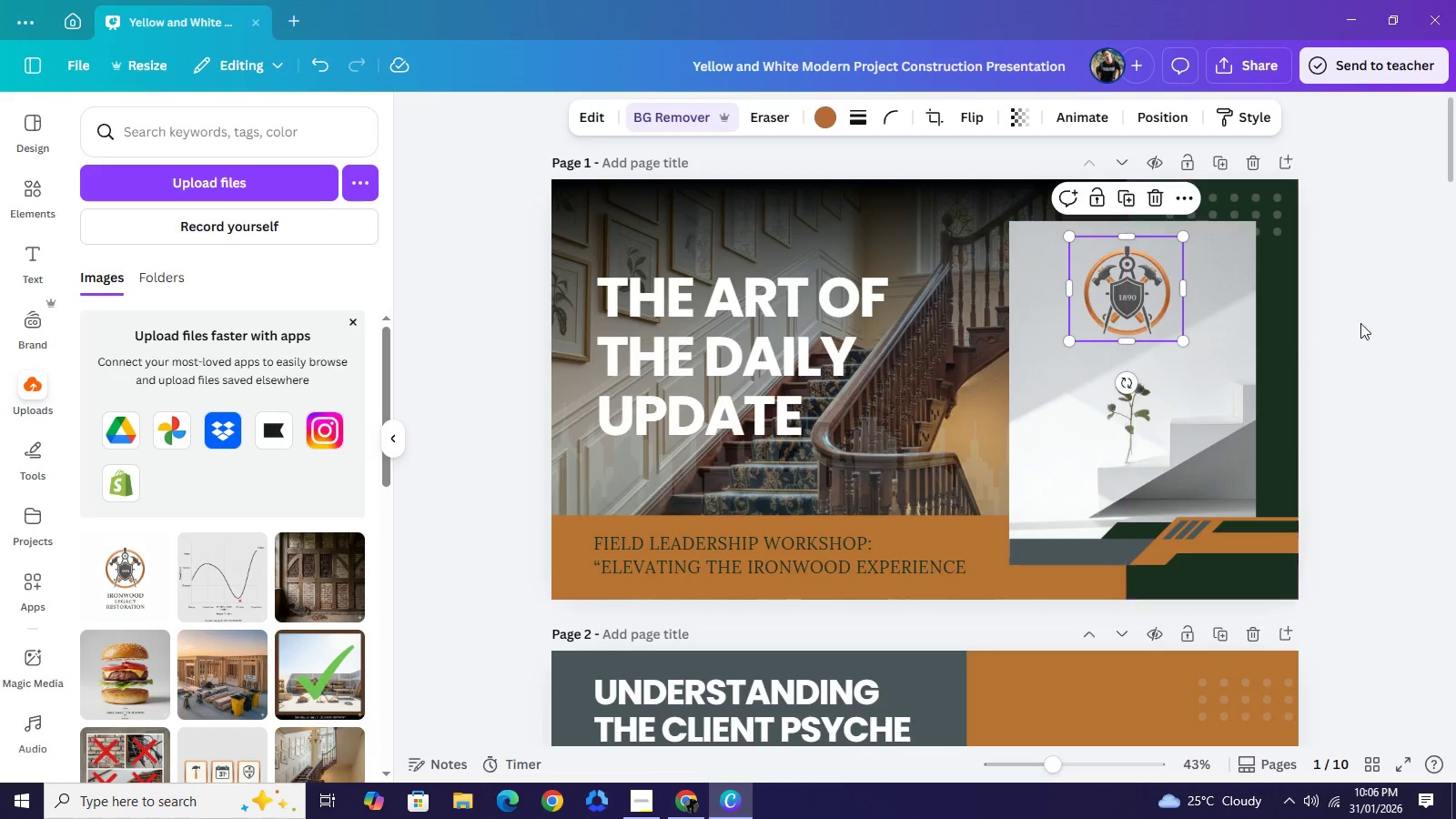 
left_click([1371, 321])
 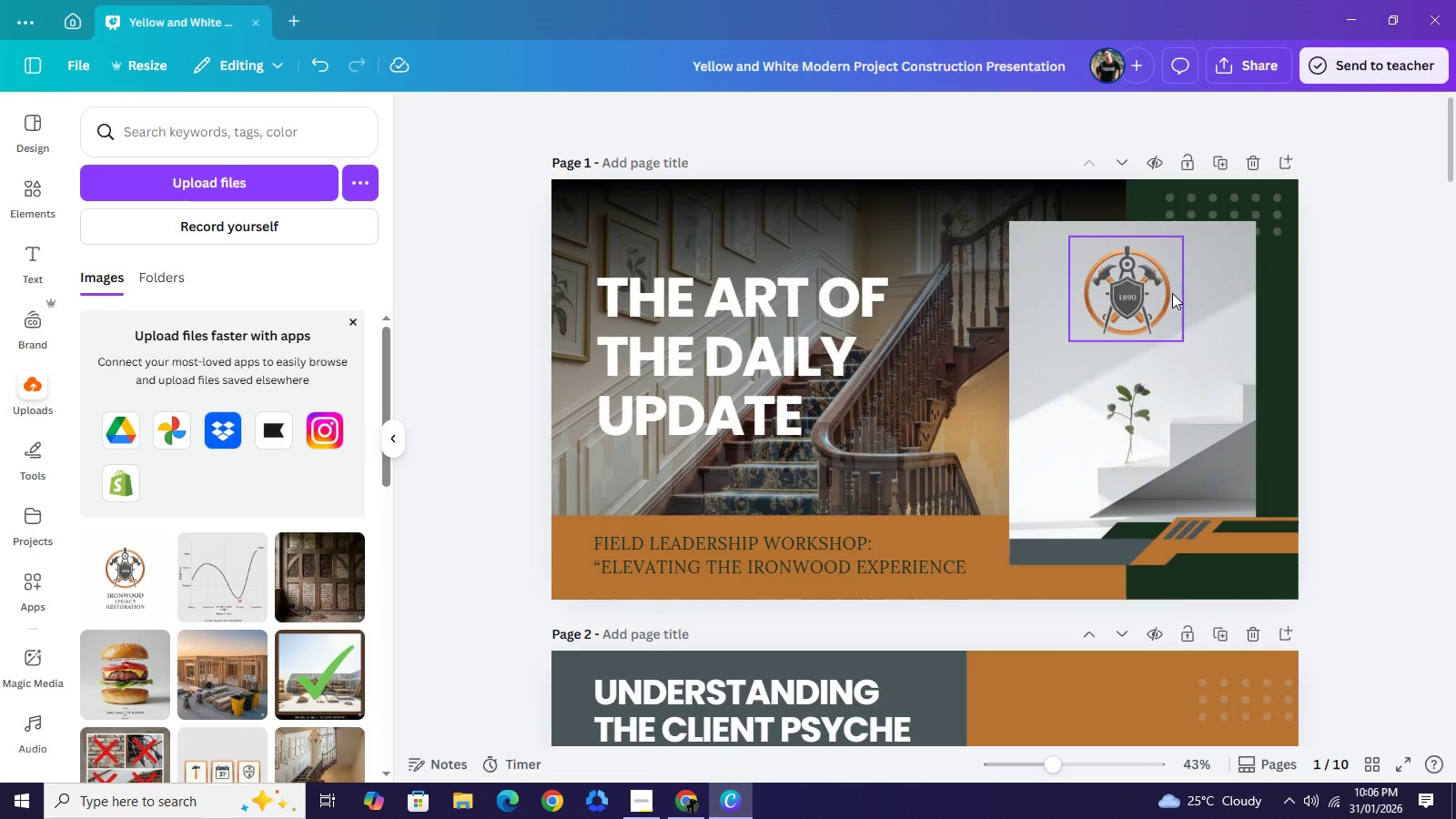 
left_click([1167, 292])
 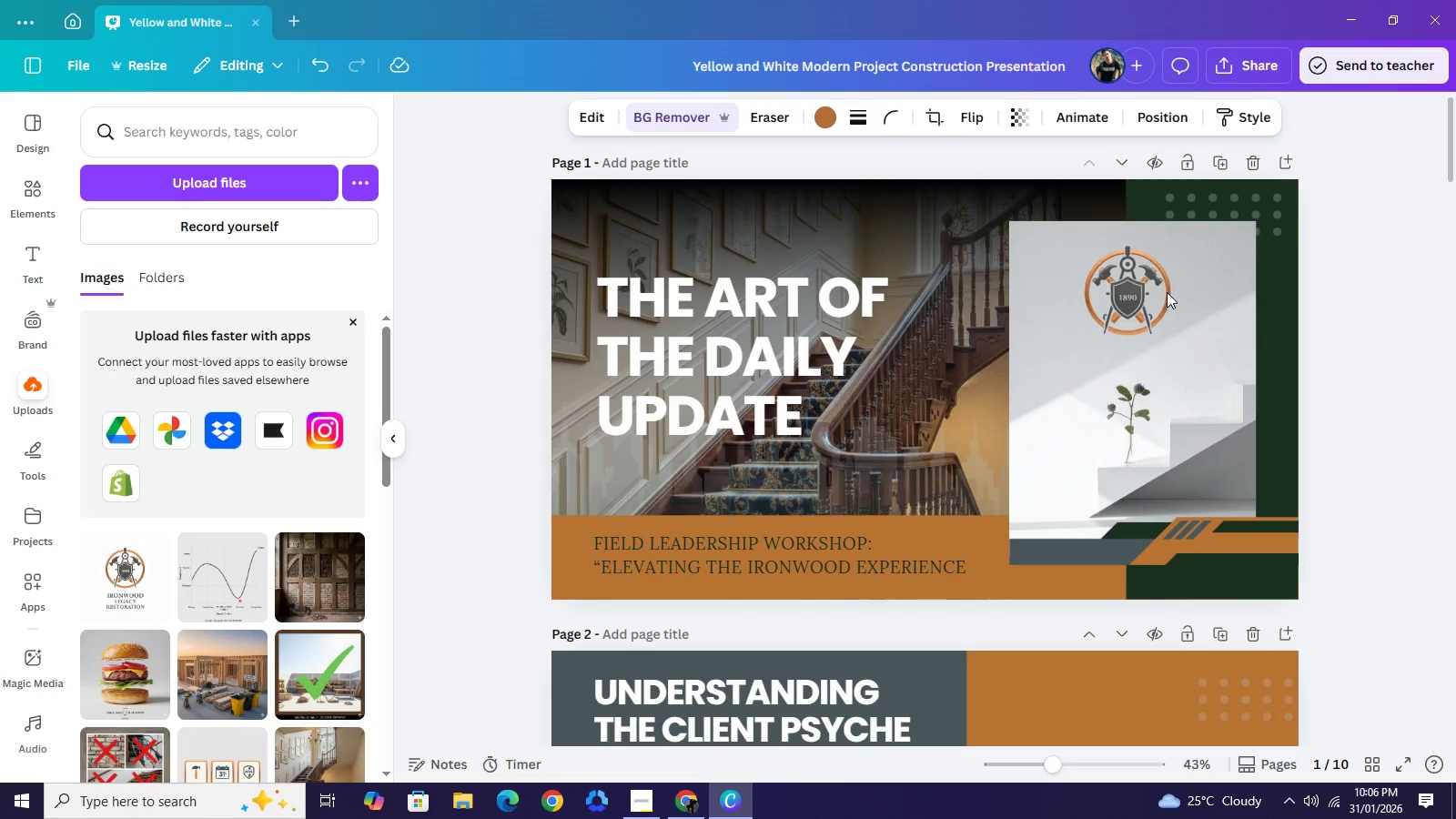 
key(ArrowRight)
 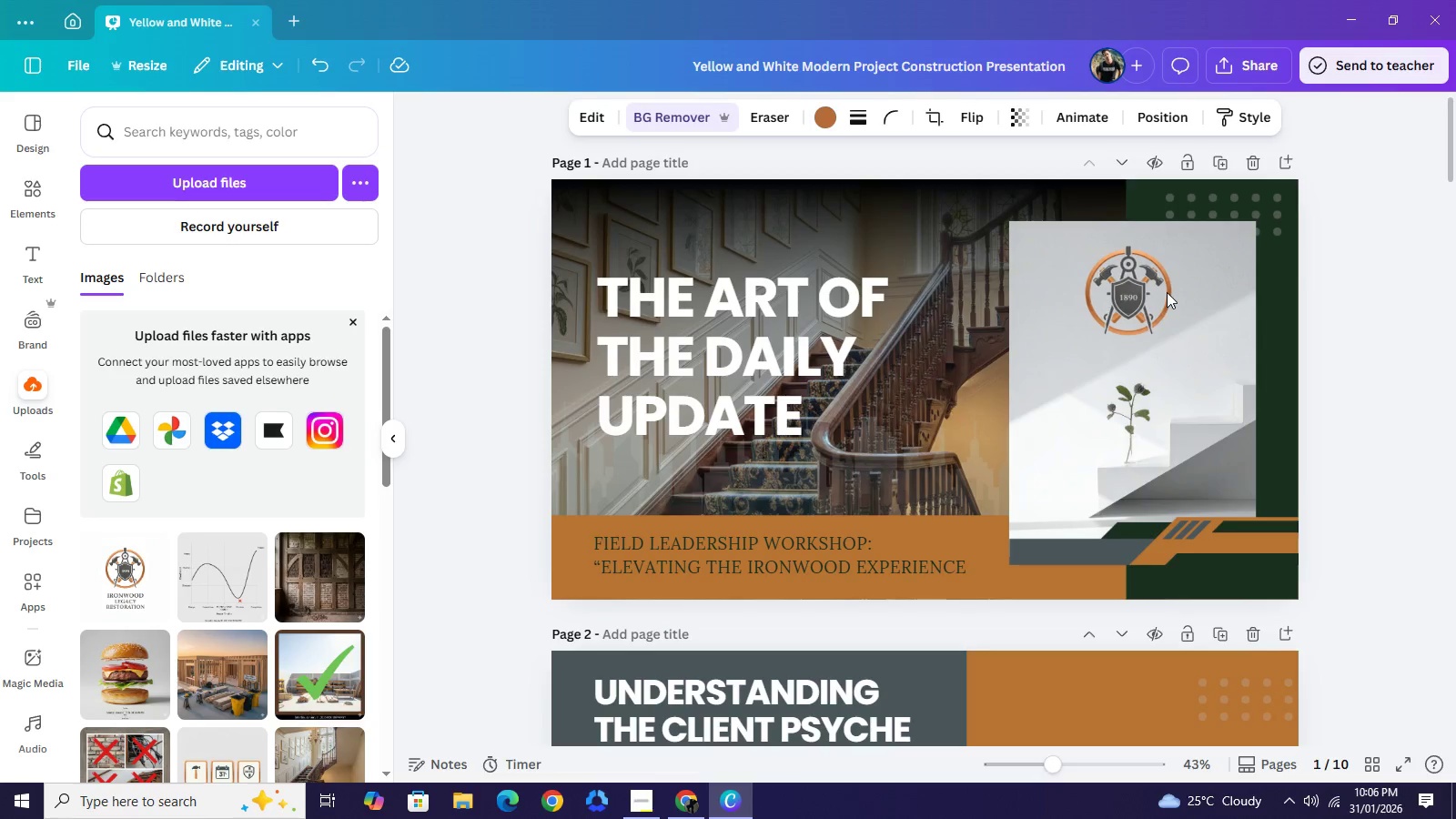 
key(ArrowRight)
 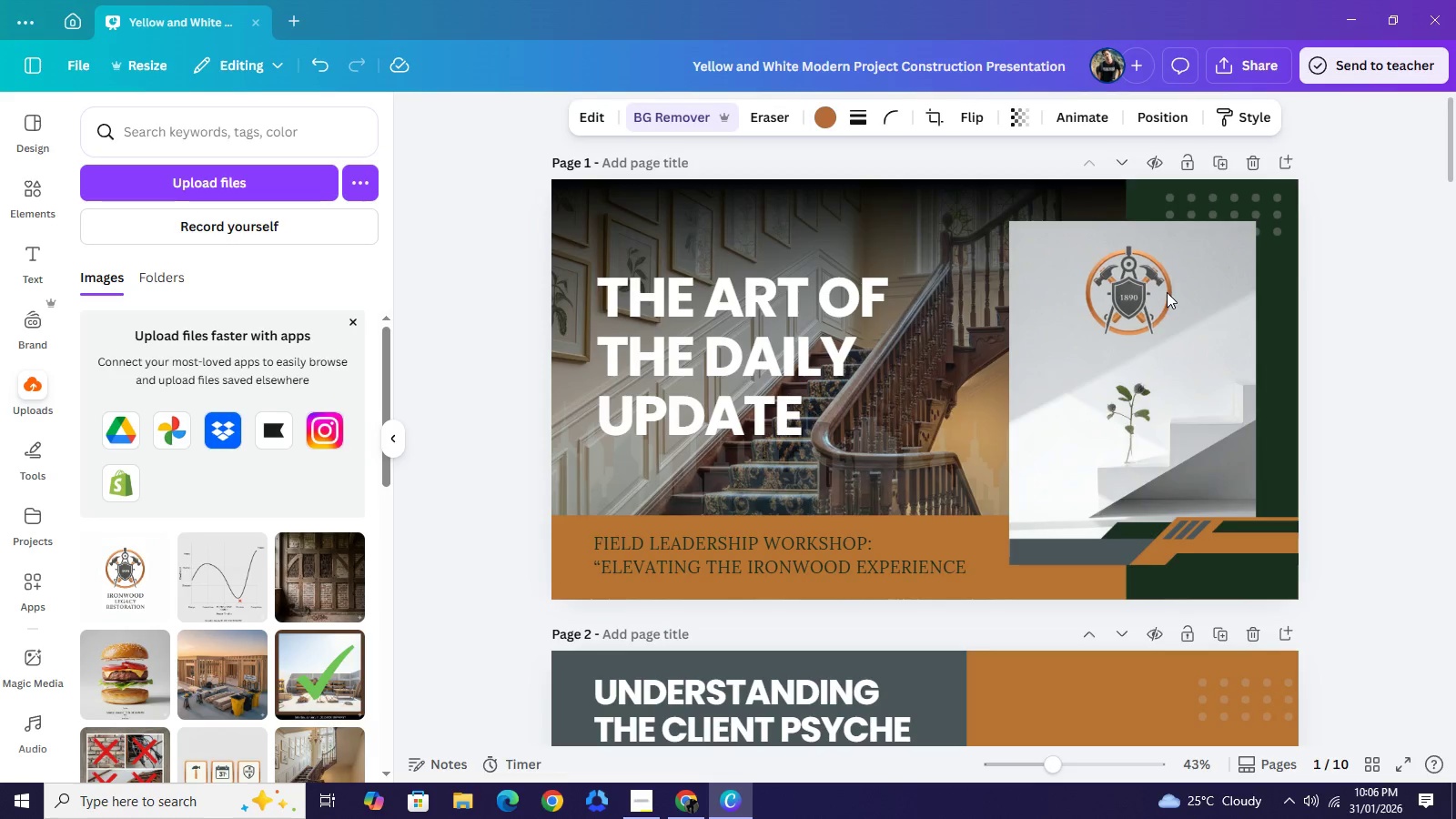 
key(ArrowRight)
 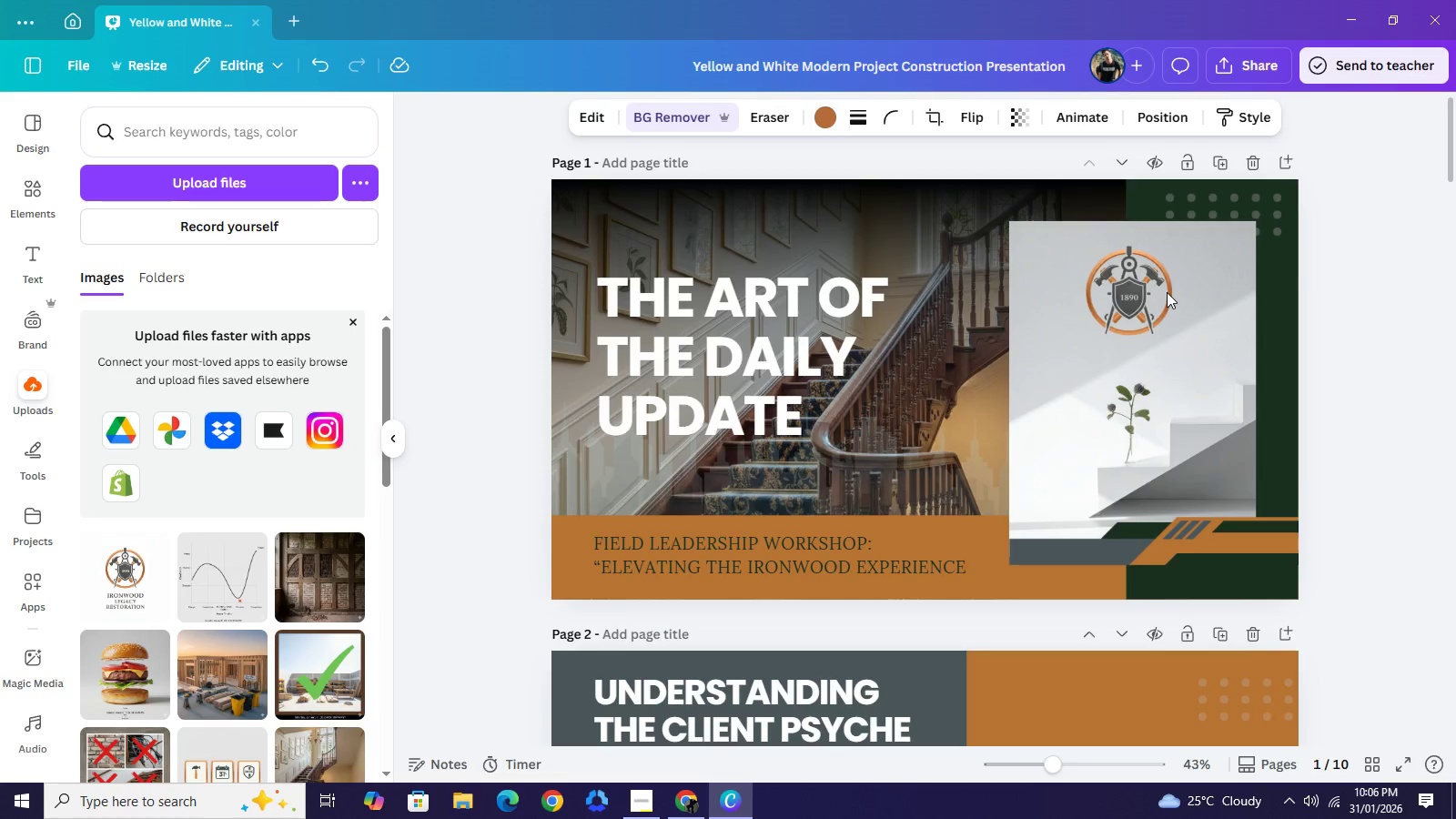 
key(ArrowRight)
 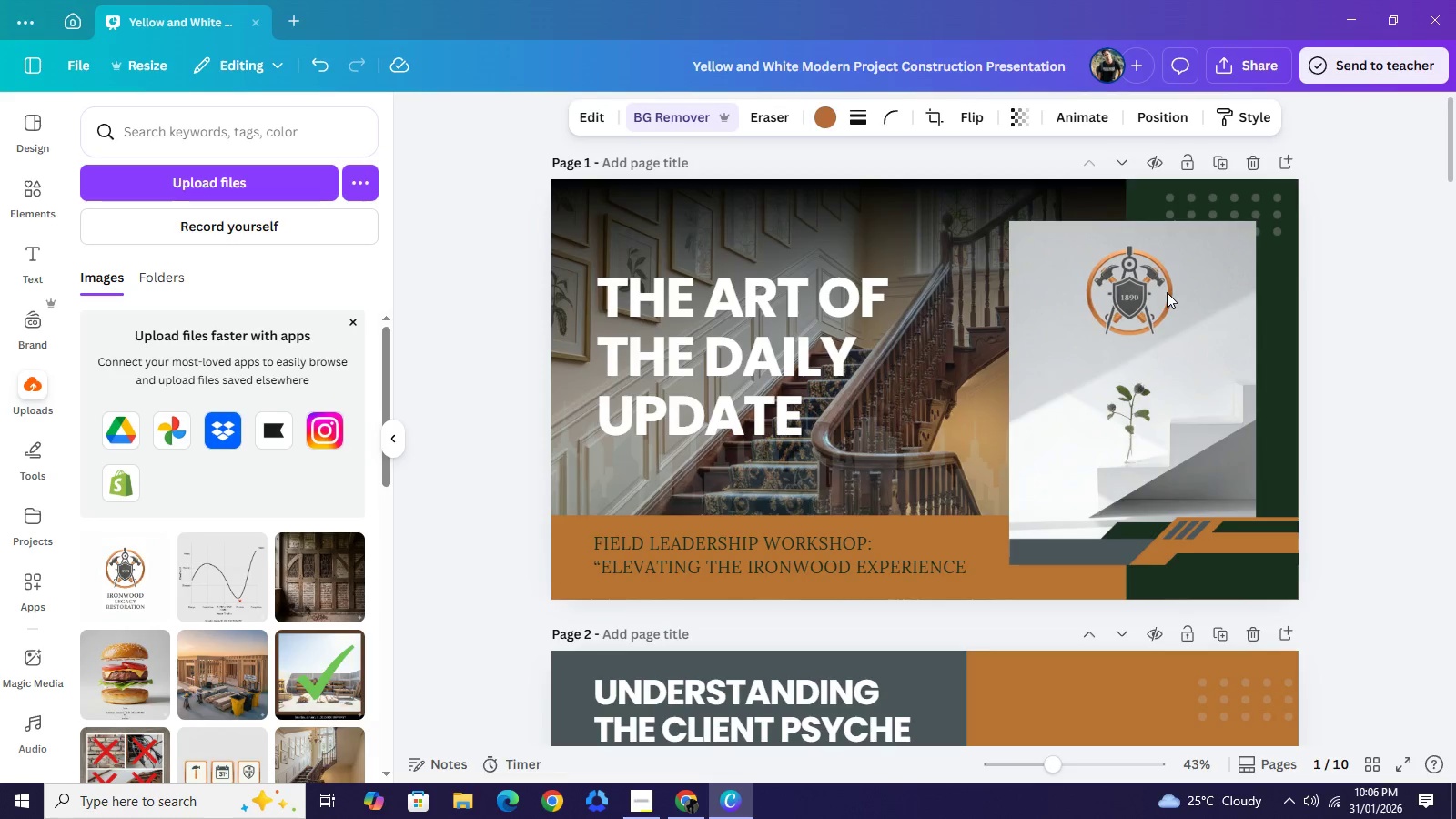 
key(ArrowRight)
 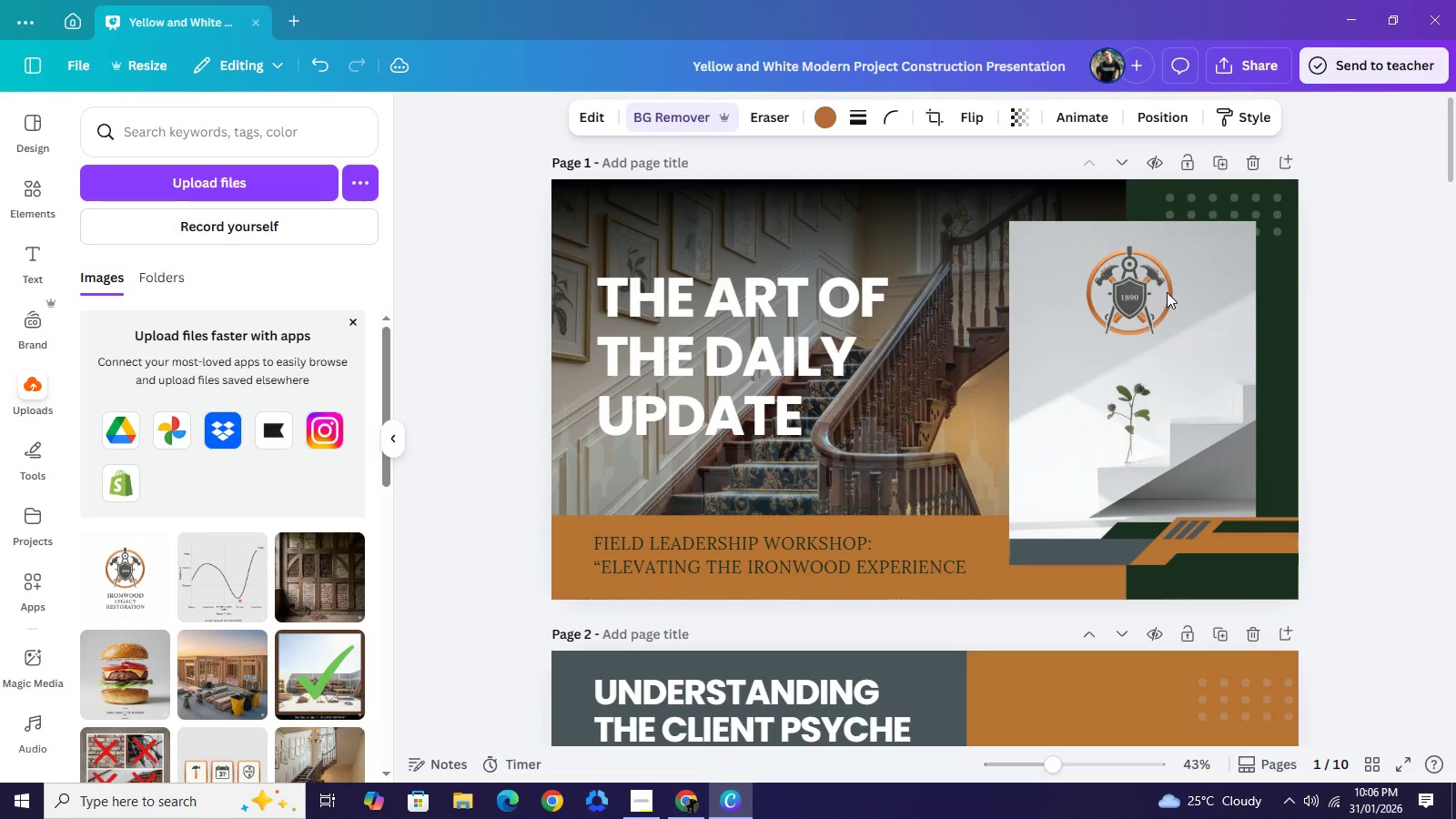 
key(ArrowRight)
 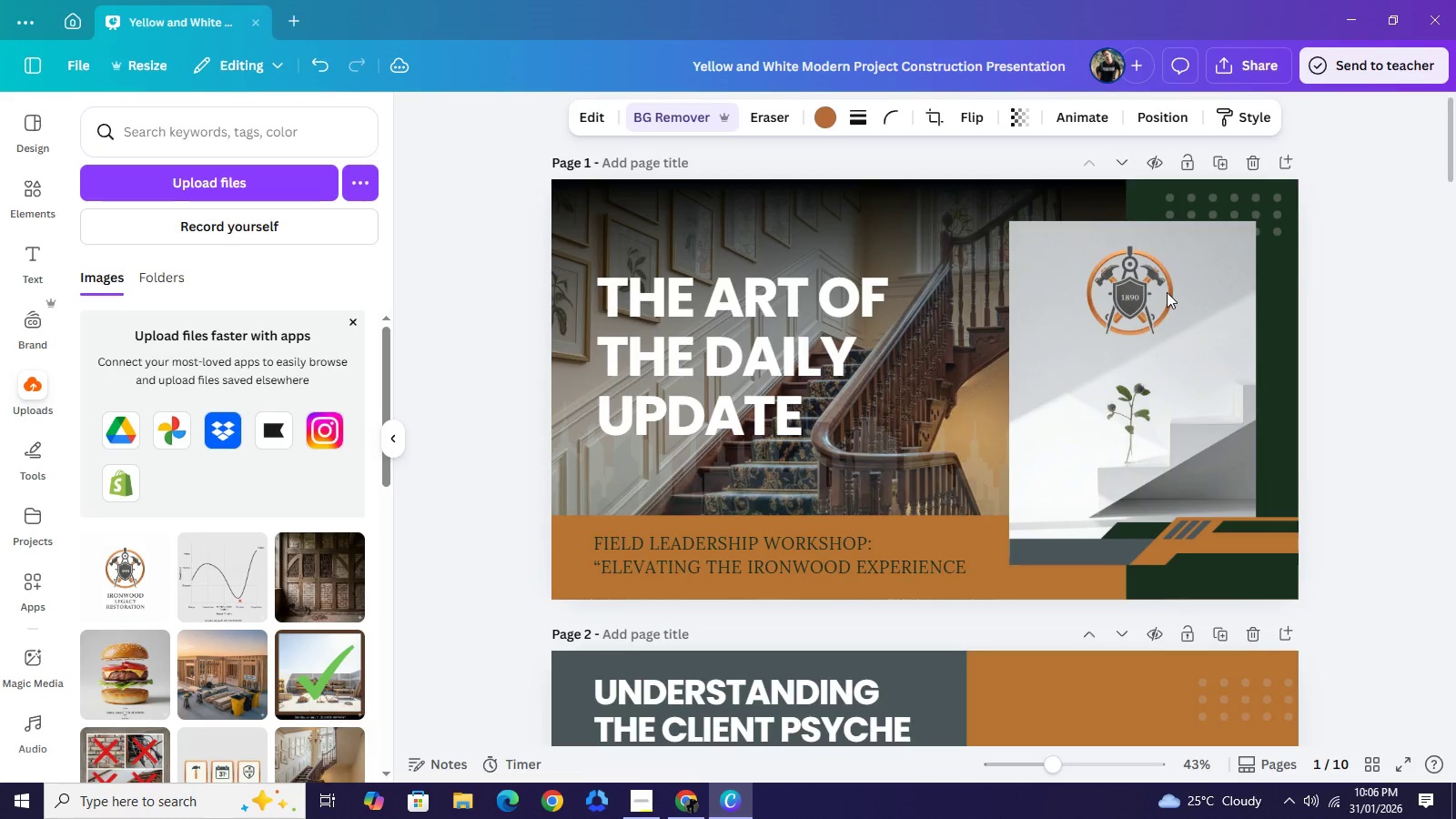 
key(ArrowRight)
 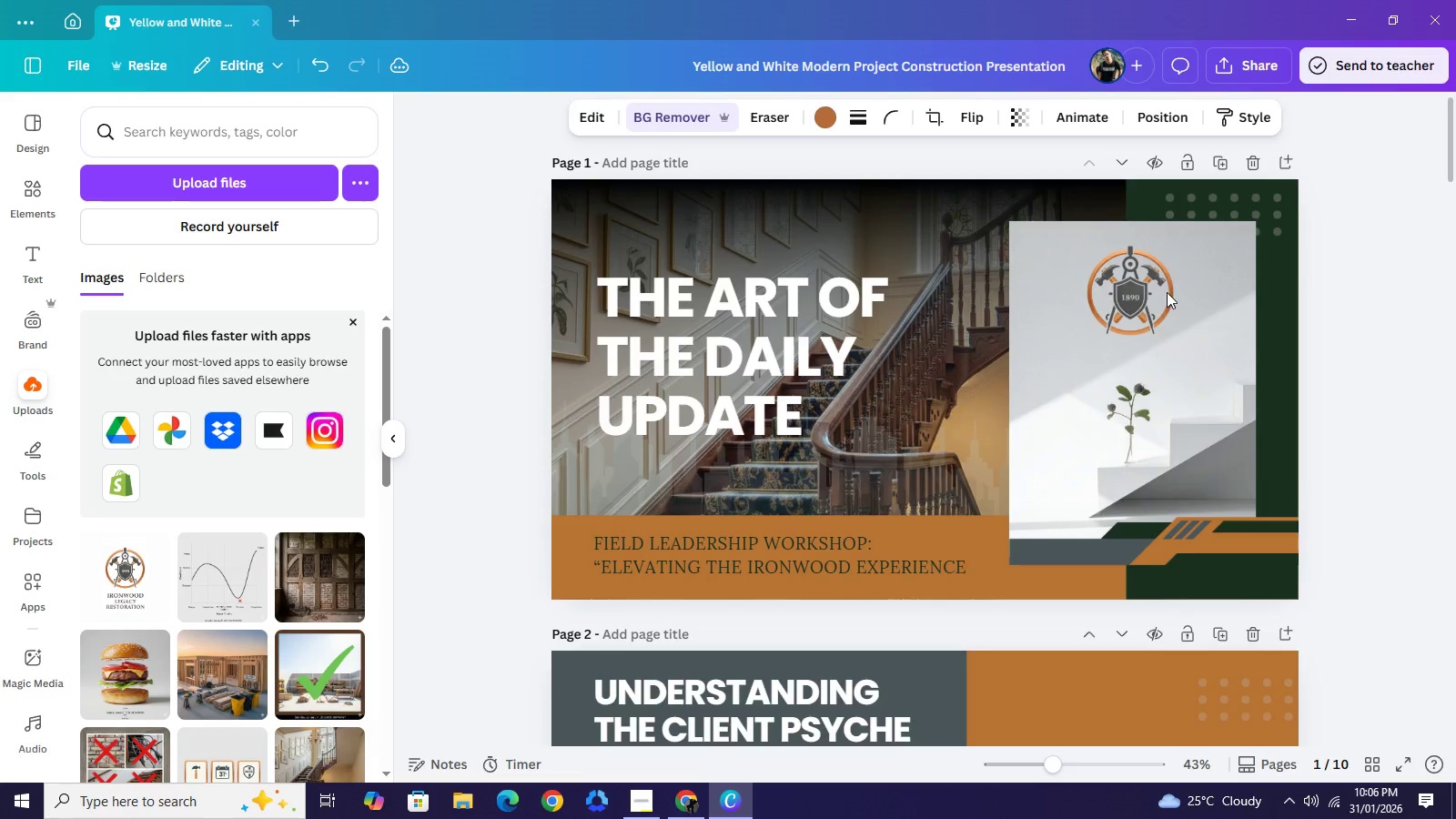 
key(ArrowRight)
 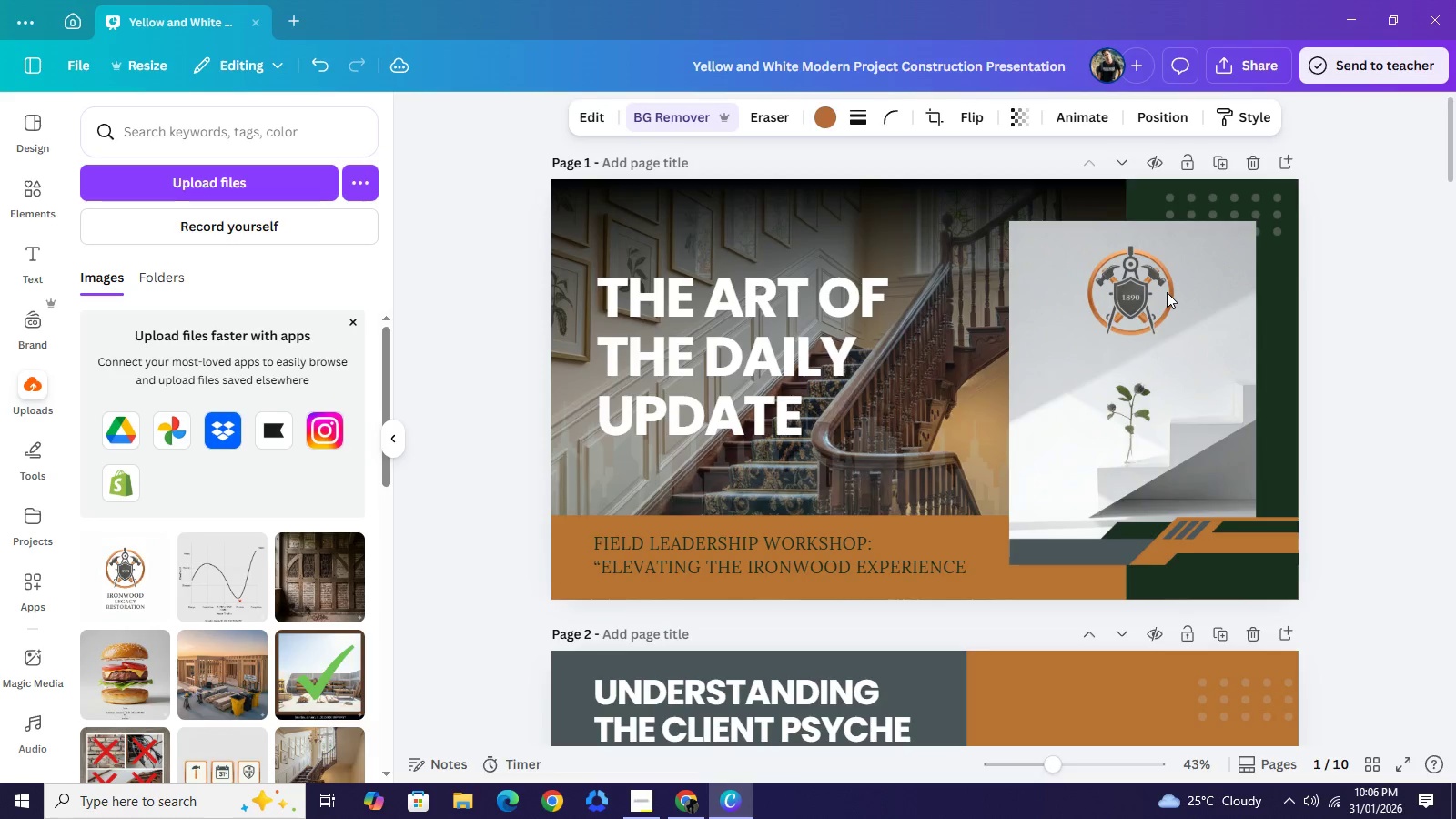 
key(ArrowRight)
 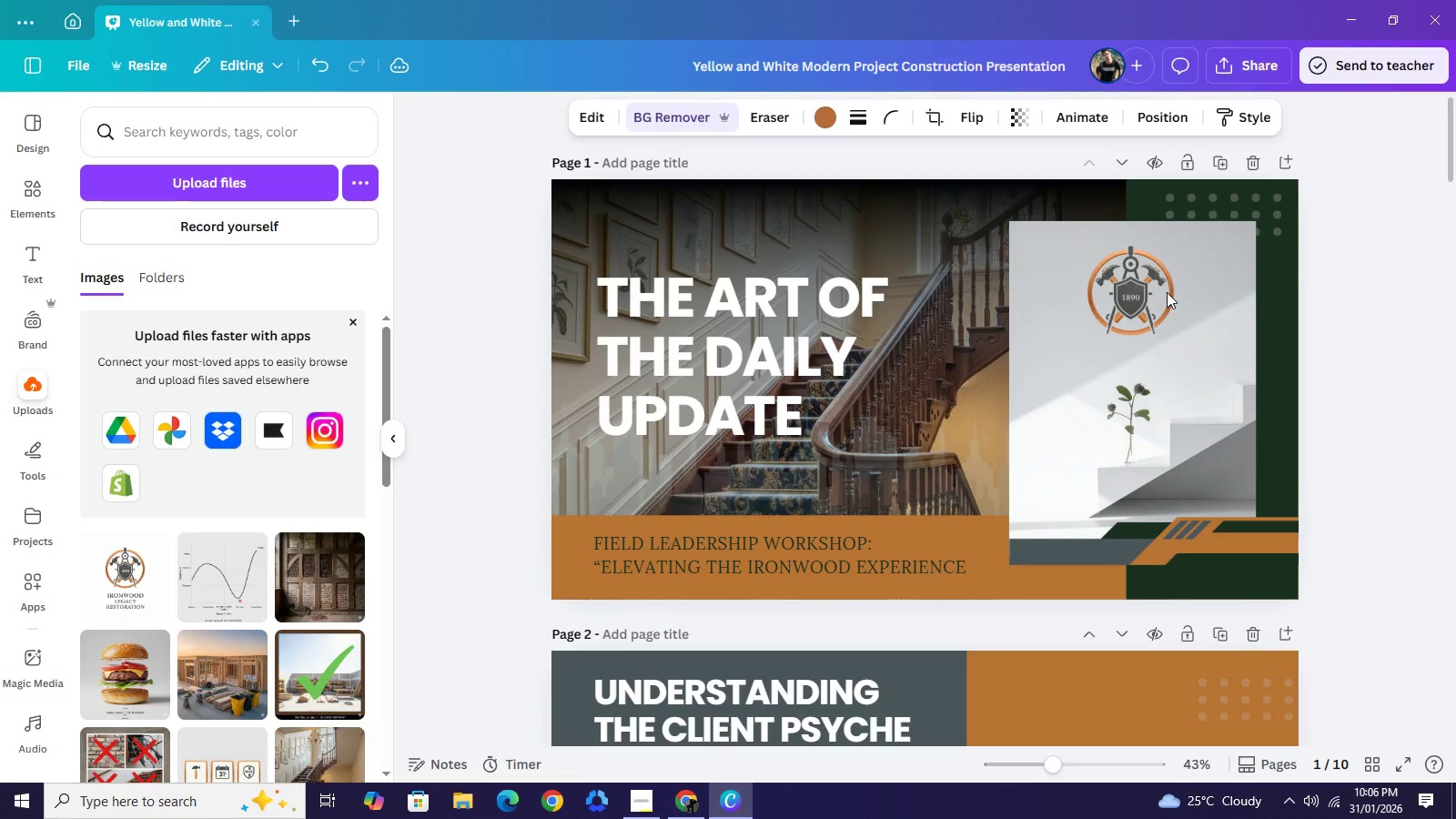 
key(ArrowRight)
 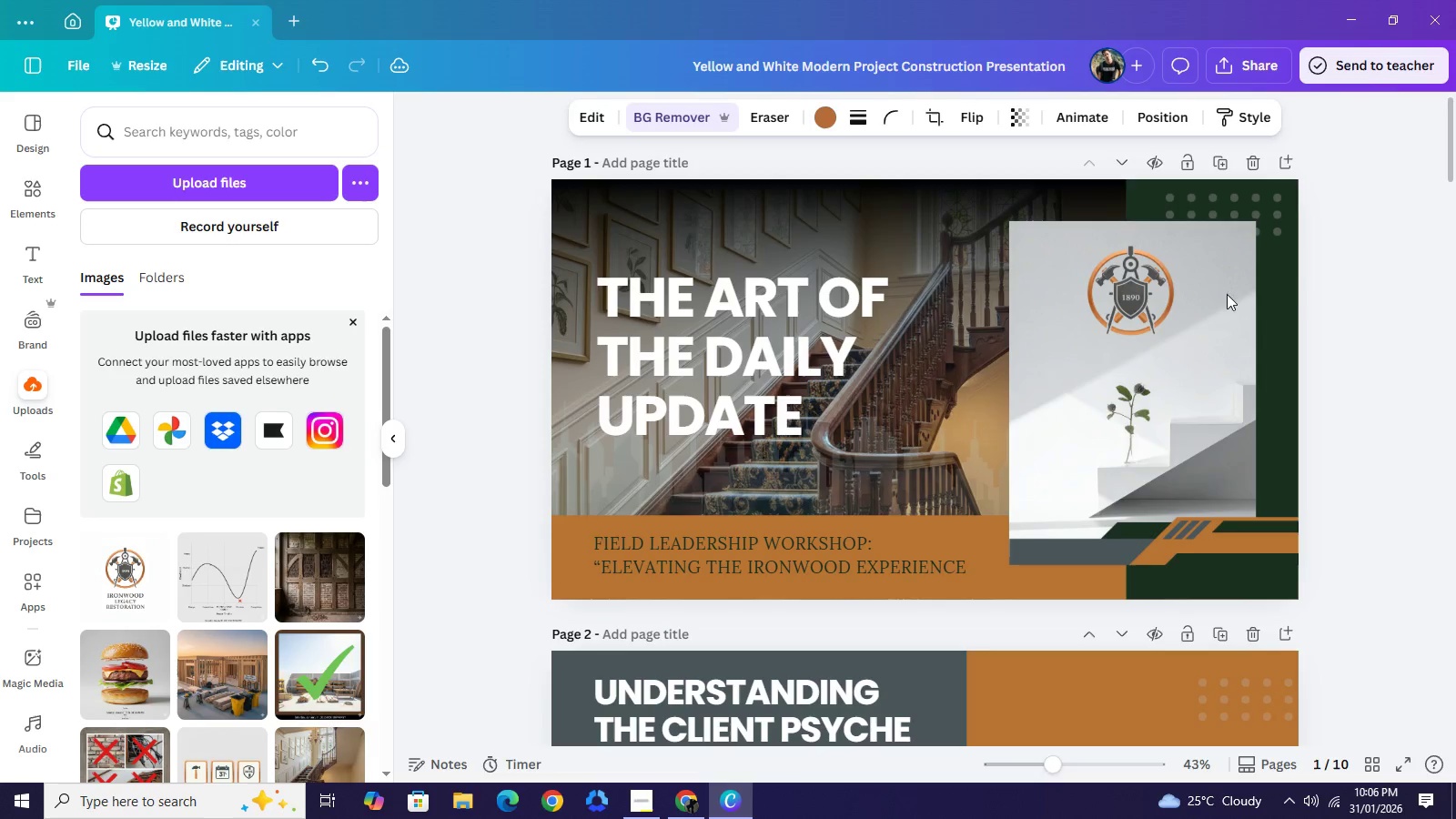 
key(ArrowRight)
 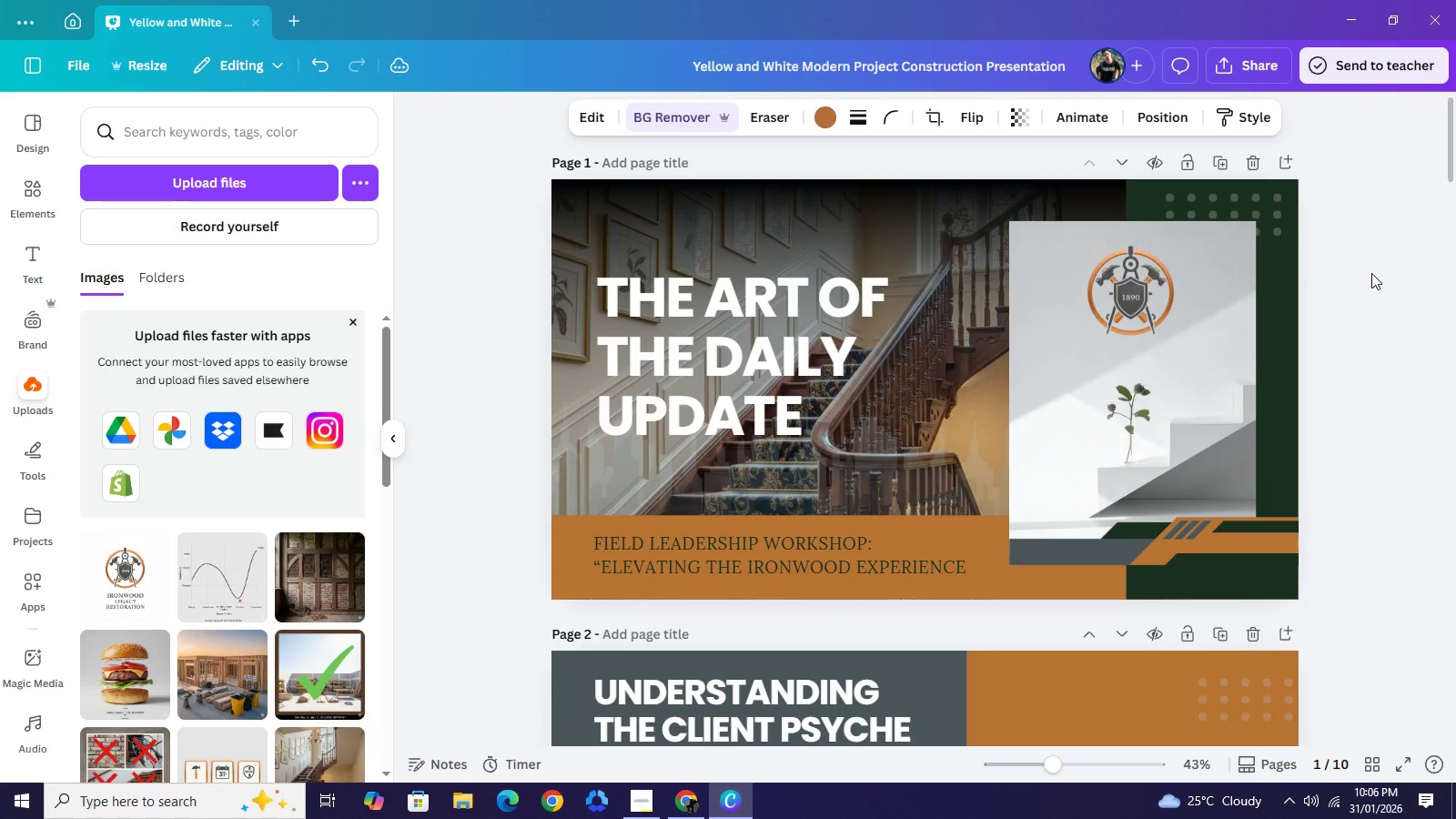 
key(ArrowRight)
 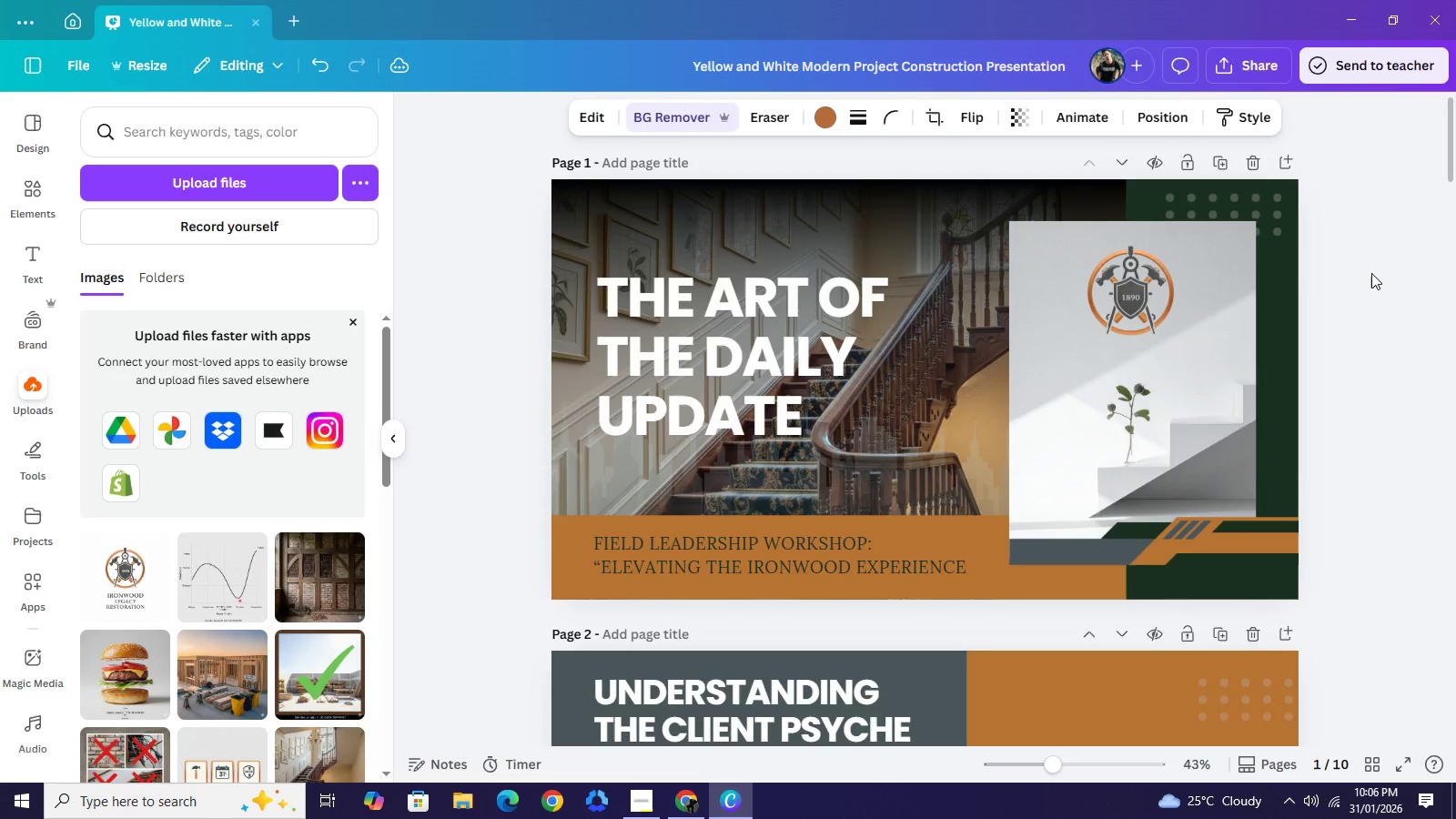 
key(ArrowRight)
 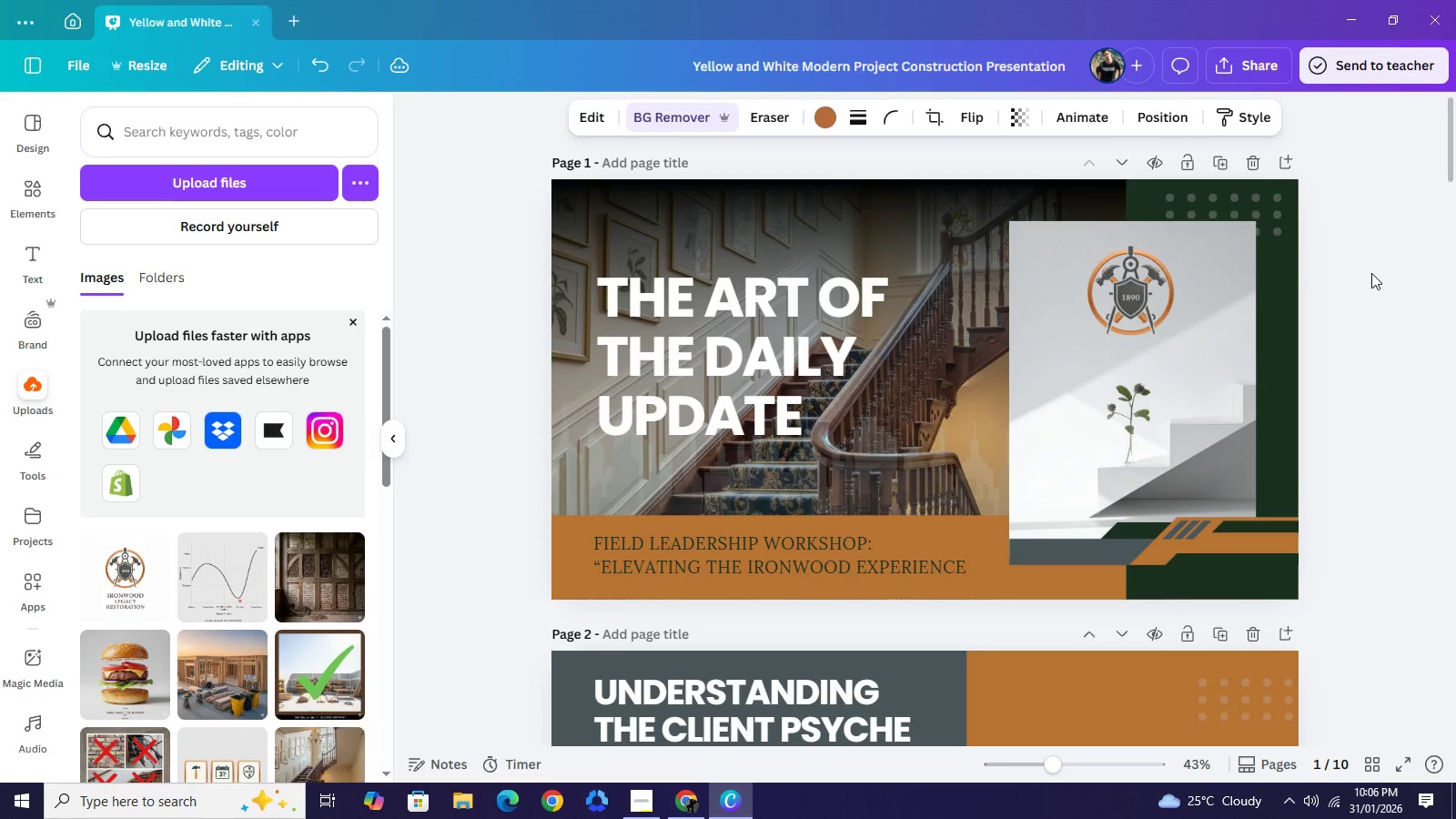 
key(ArrowRight)
 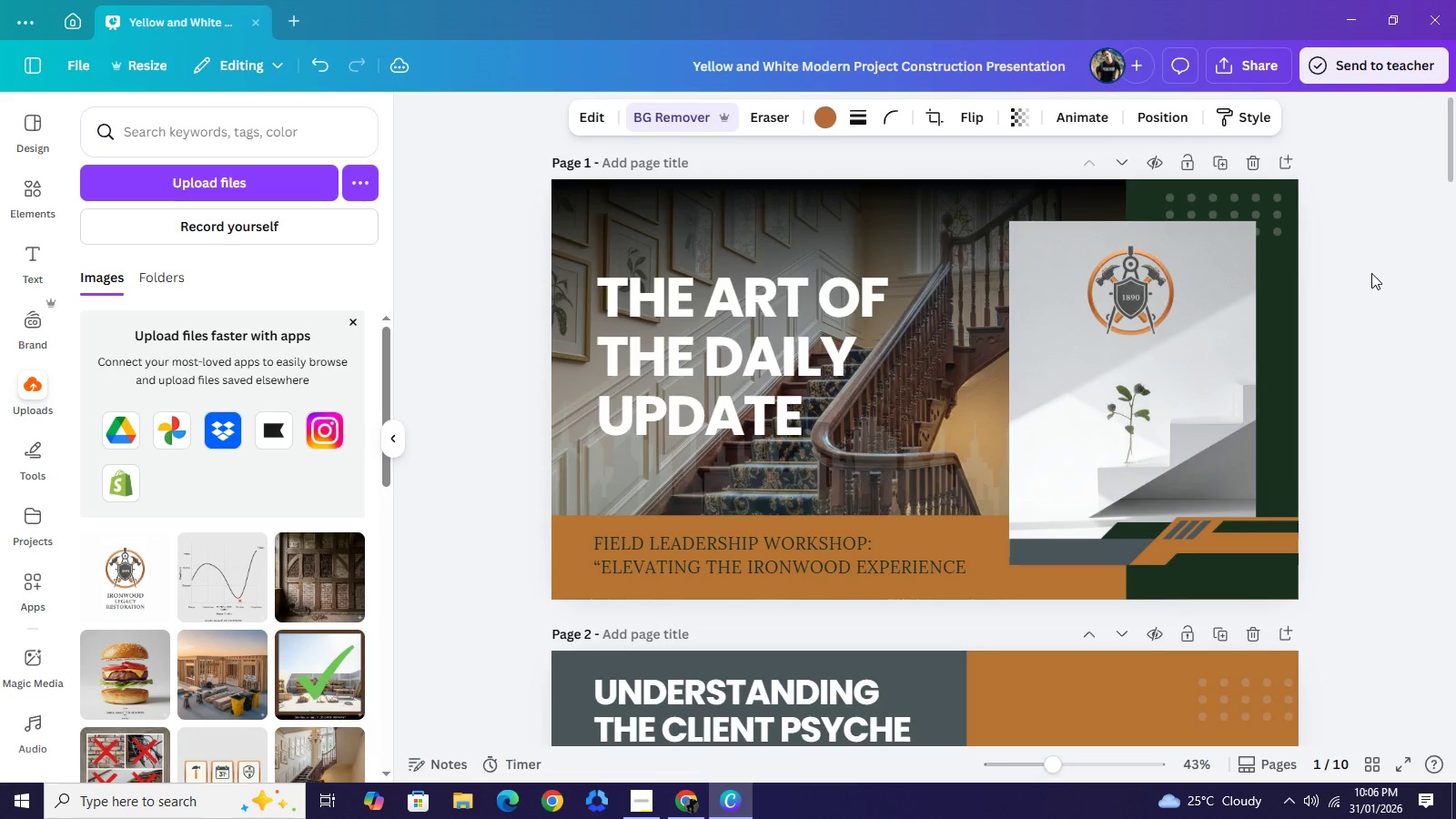 
key(ArrowRight)
 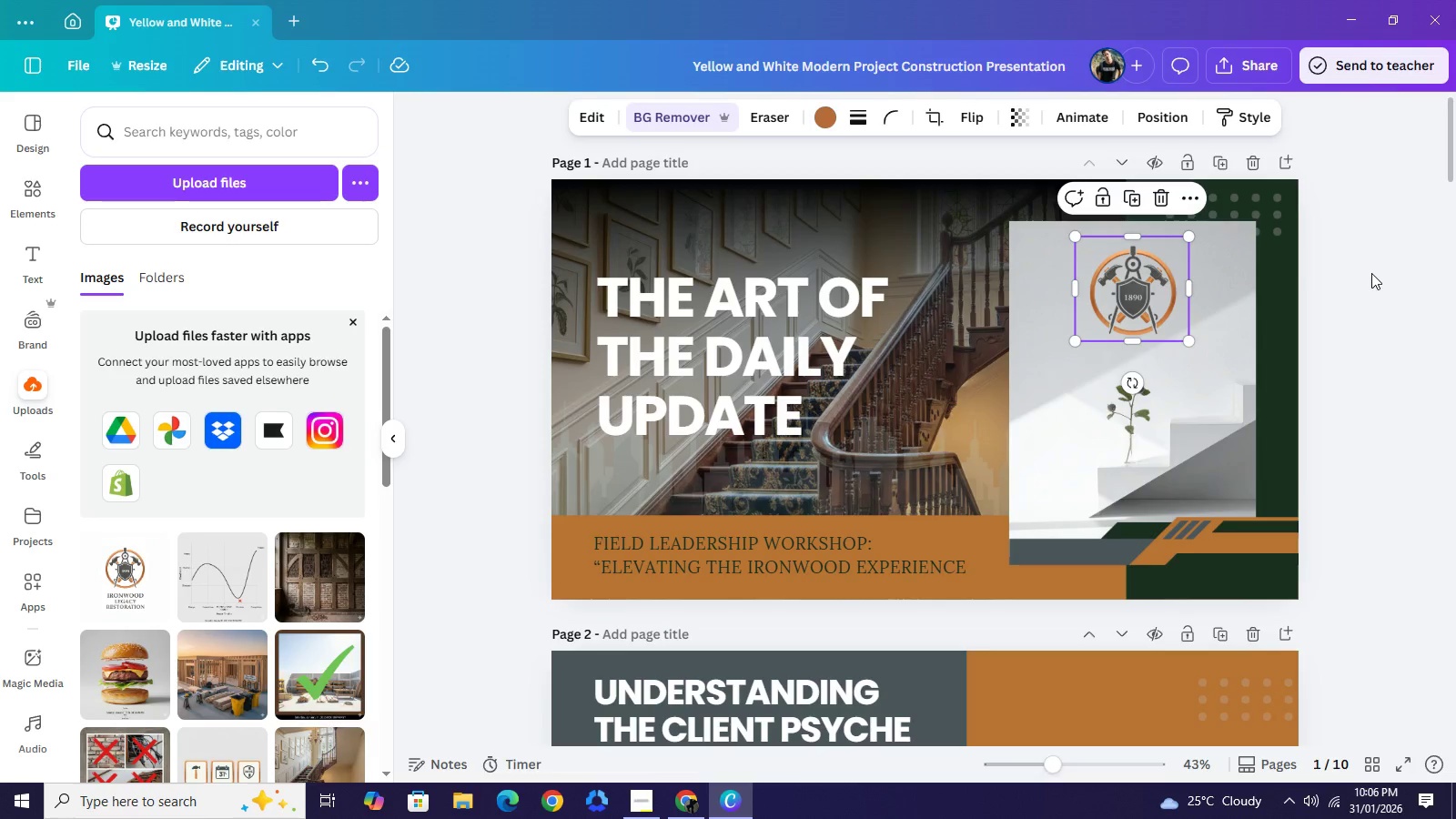 
left_click([1371, 273])
 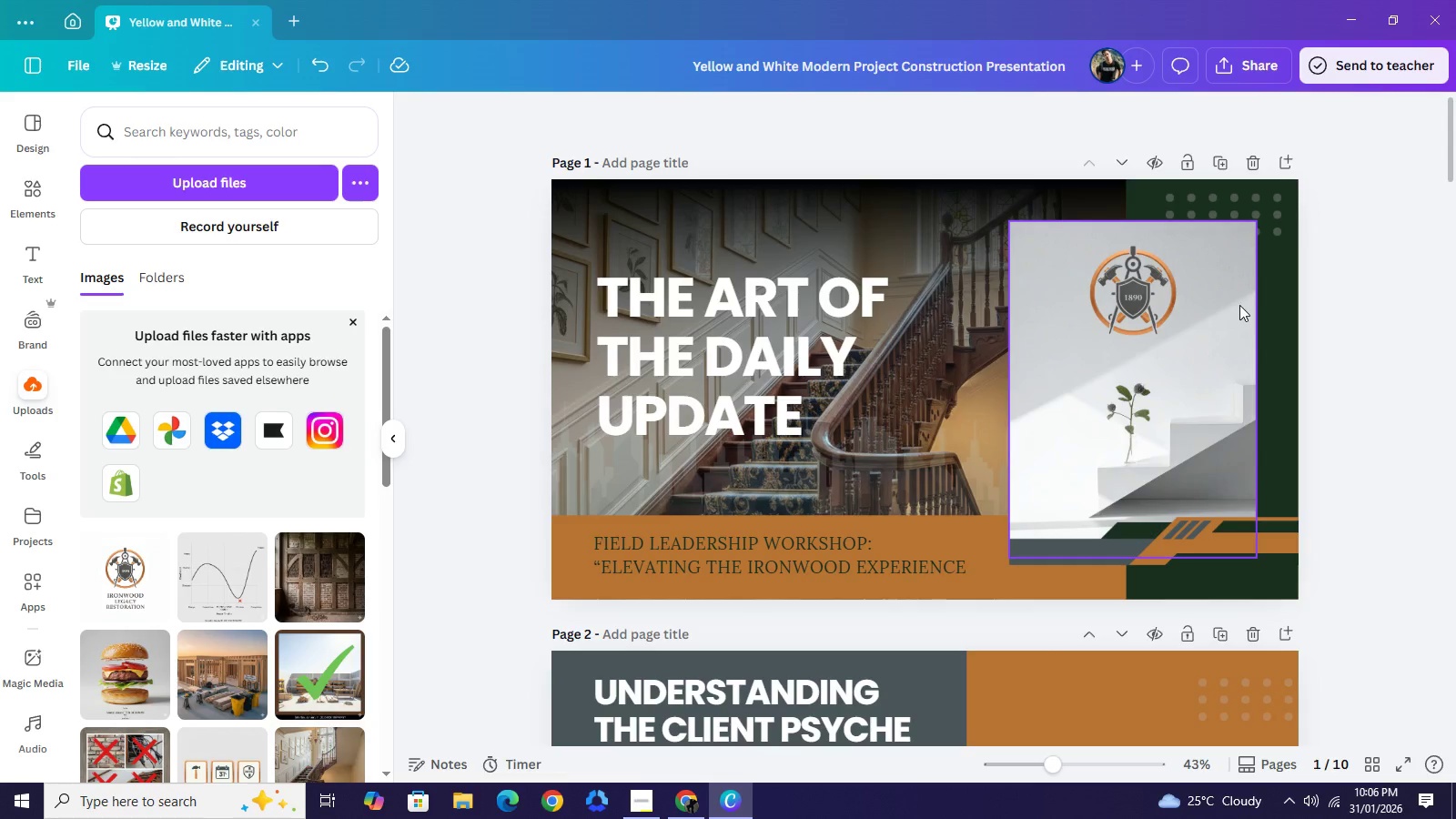 
left_click([1342, 302])
 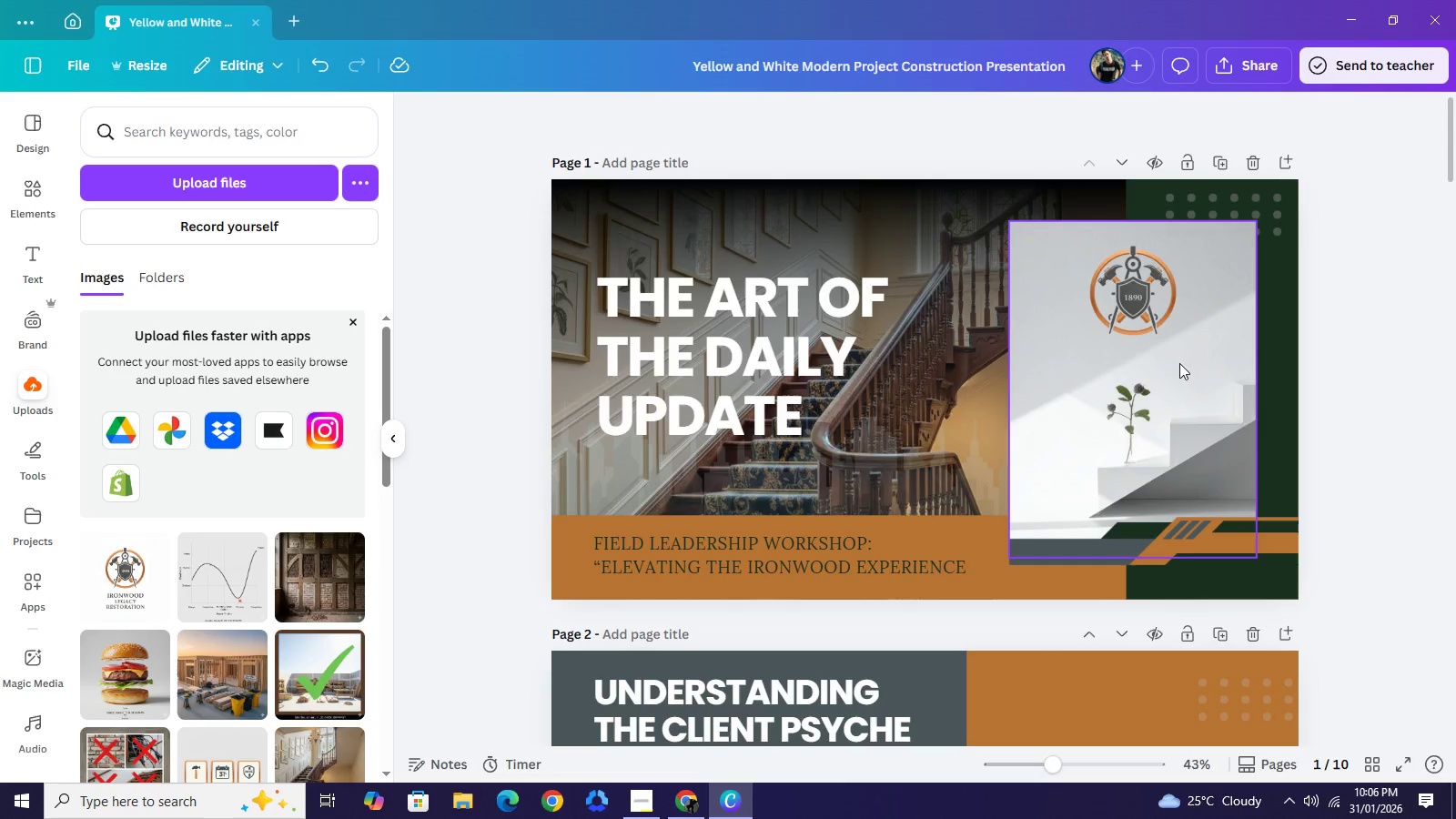 
left_click([818, 558])
 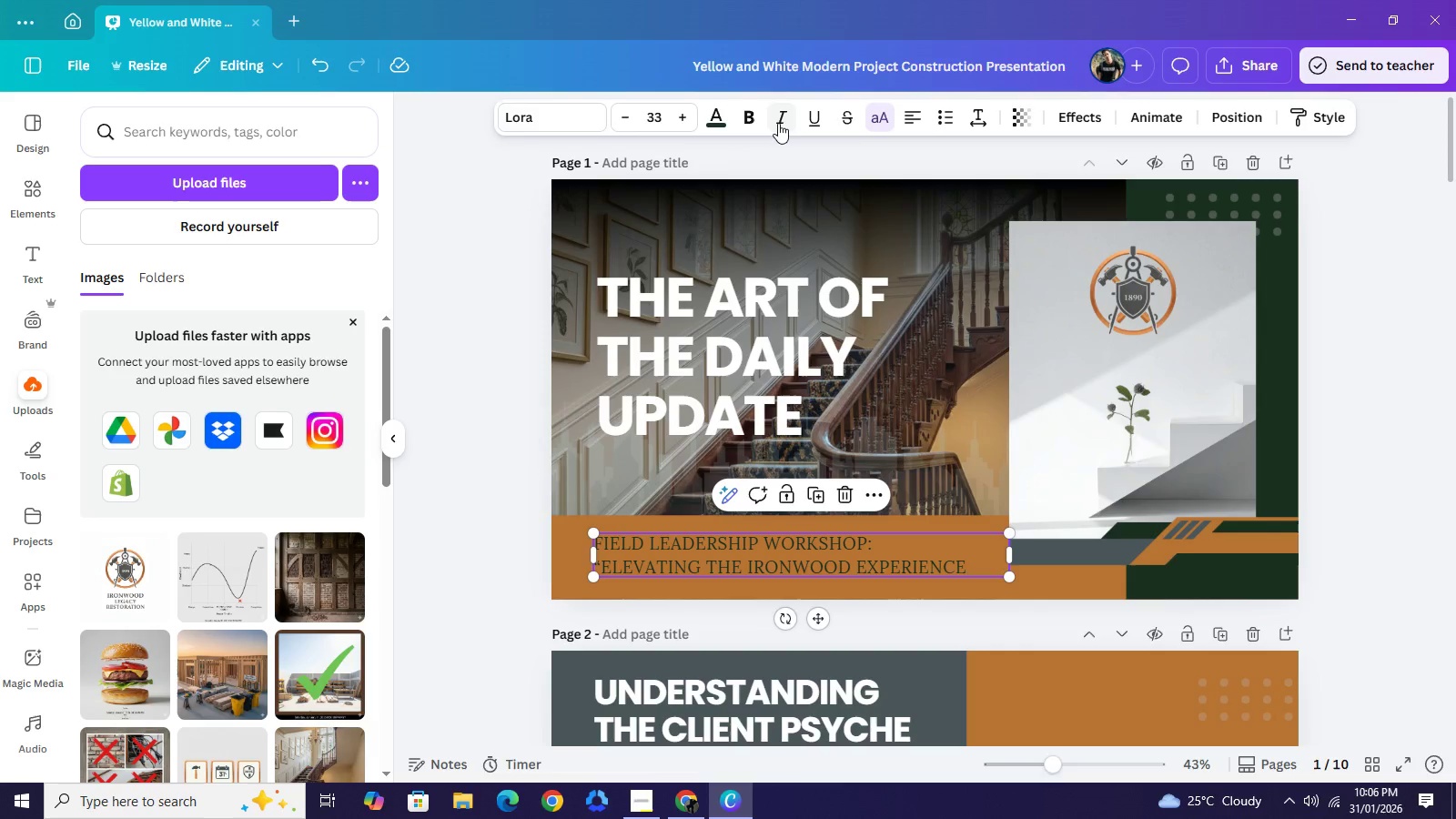 
left_click([778, 123])
 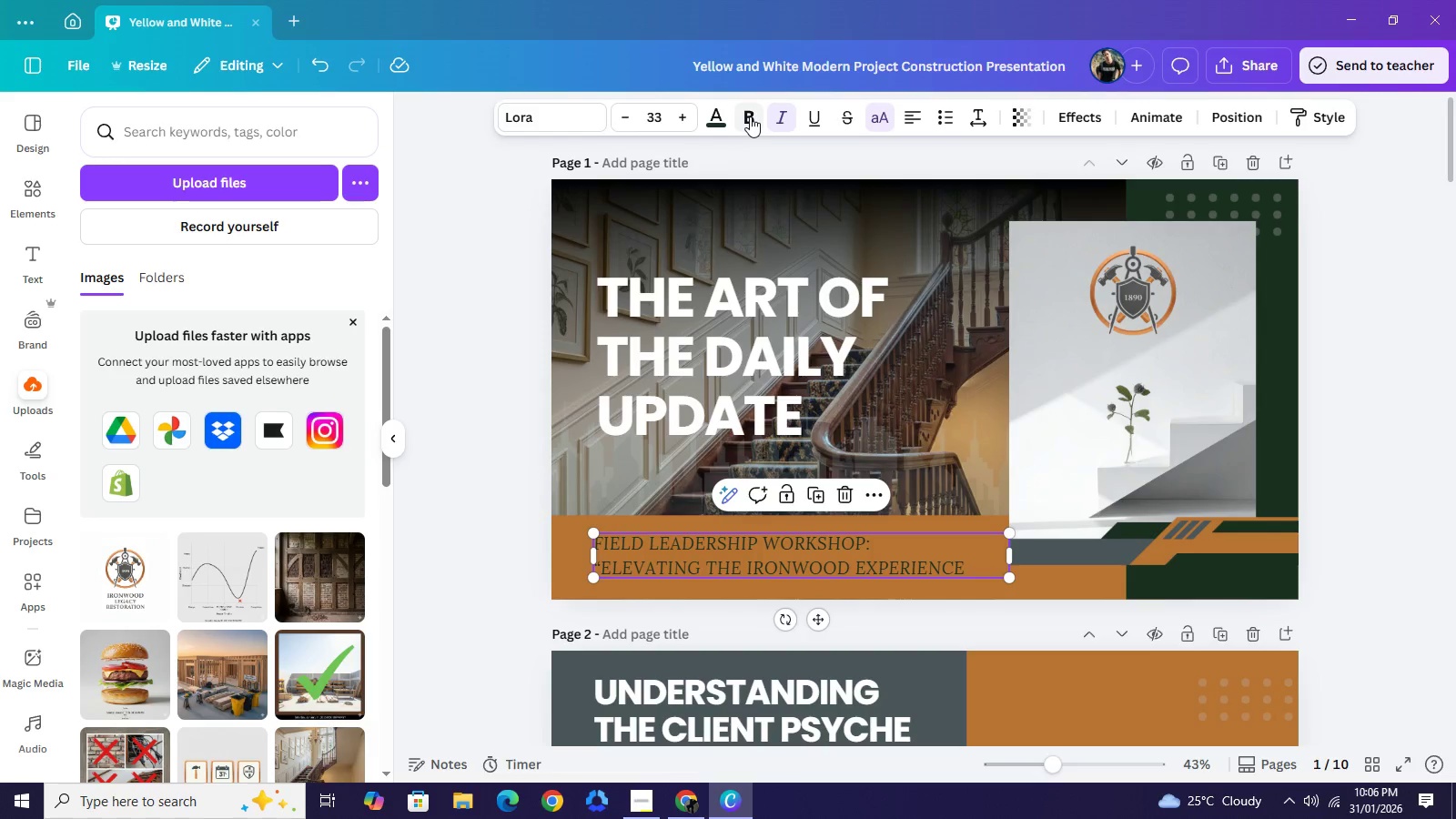 
left_click([750, 116])
 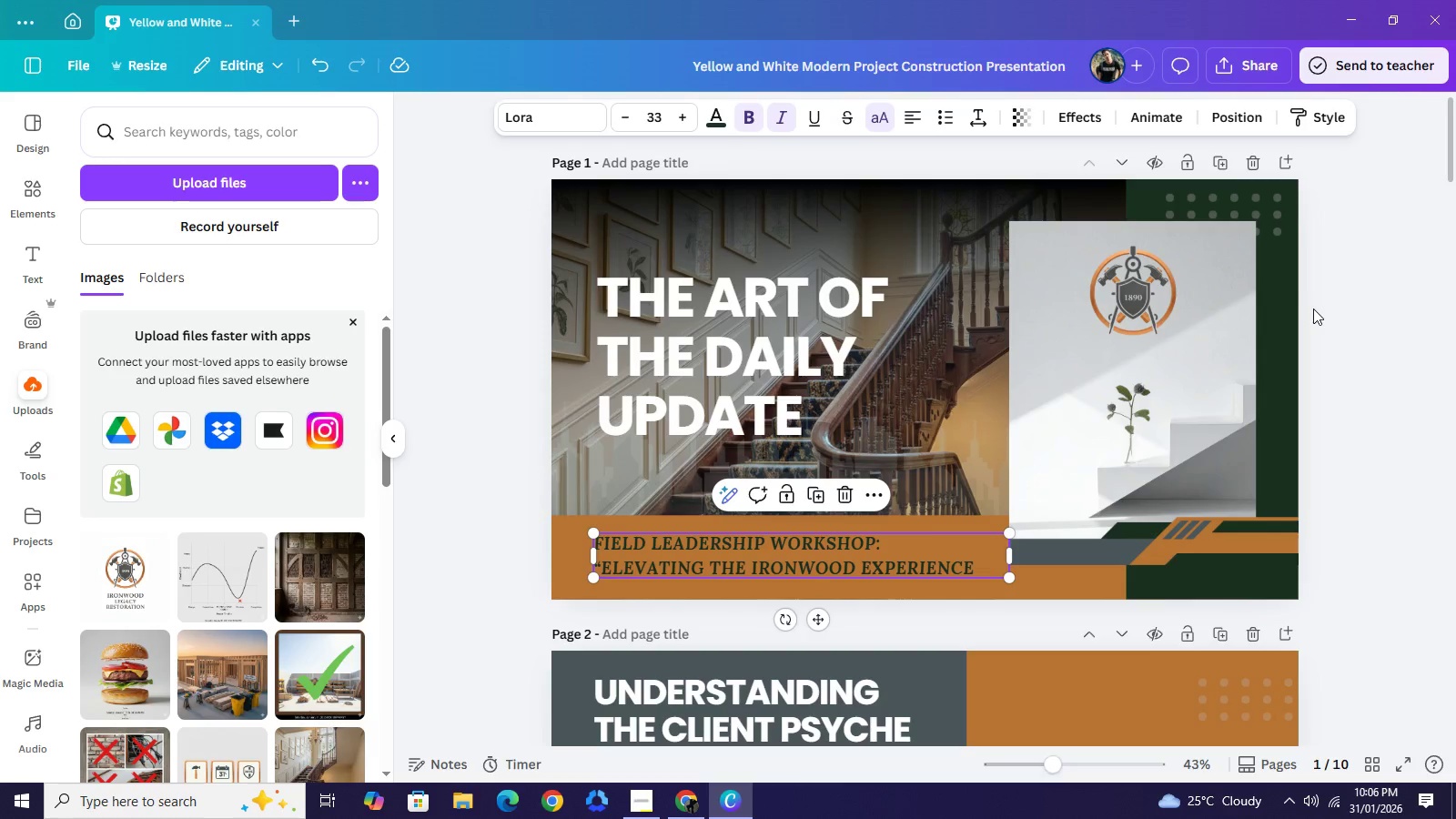 
left_click([1315, 309])
 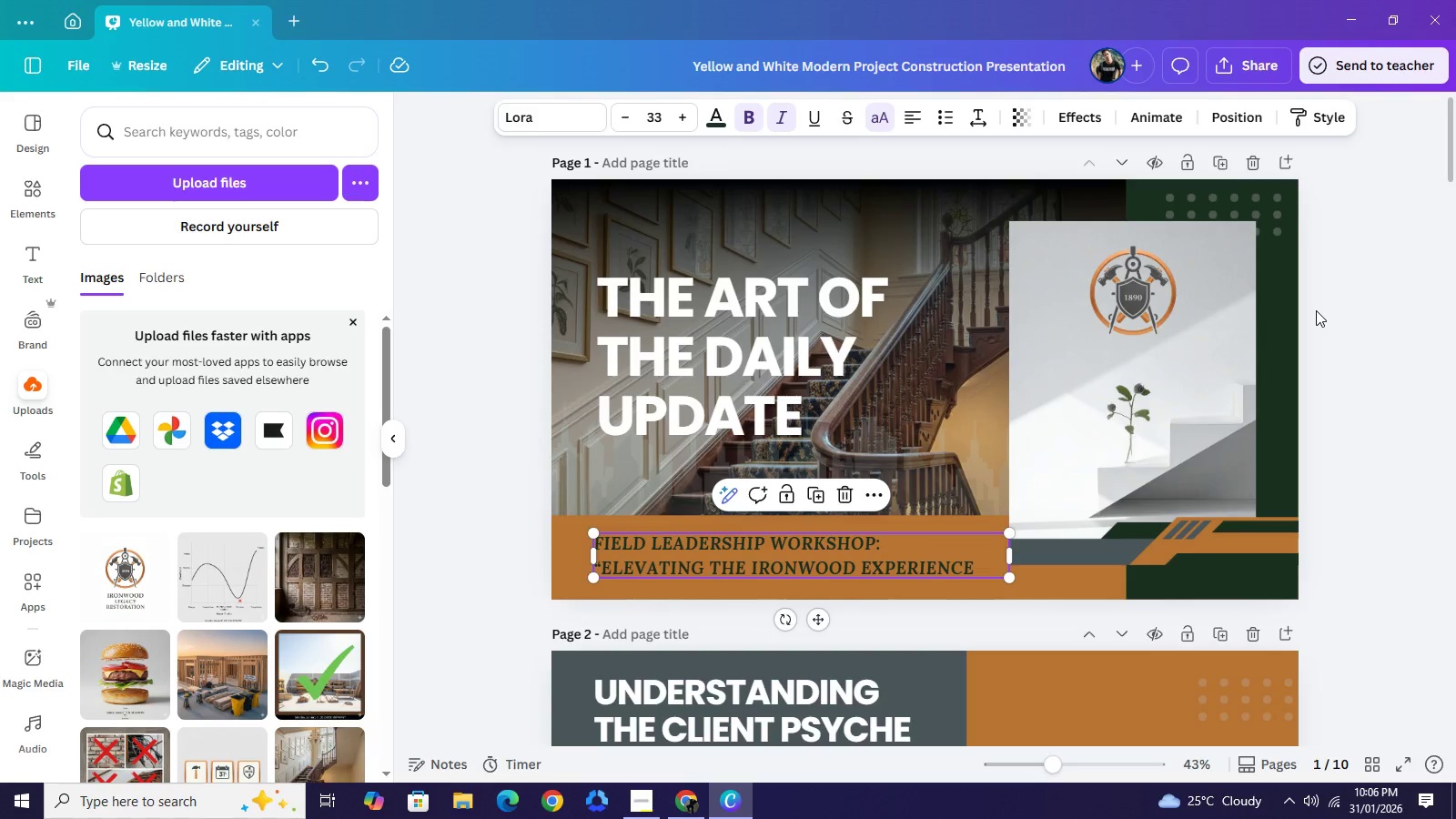 
left_click([1316, 310])
 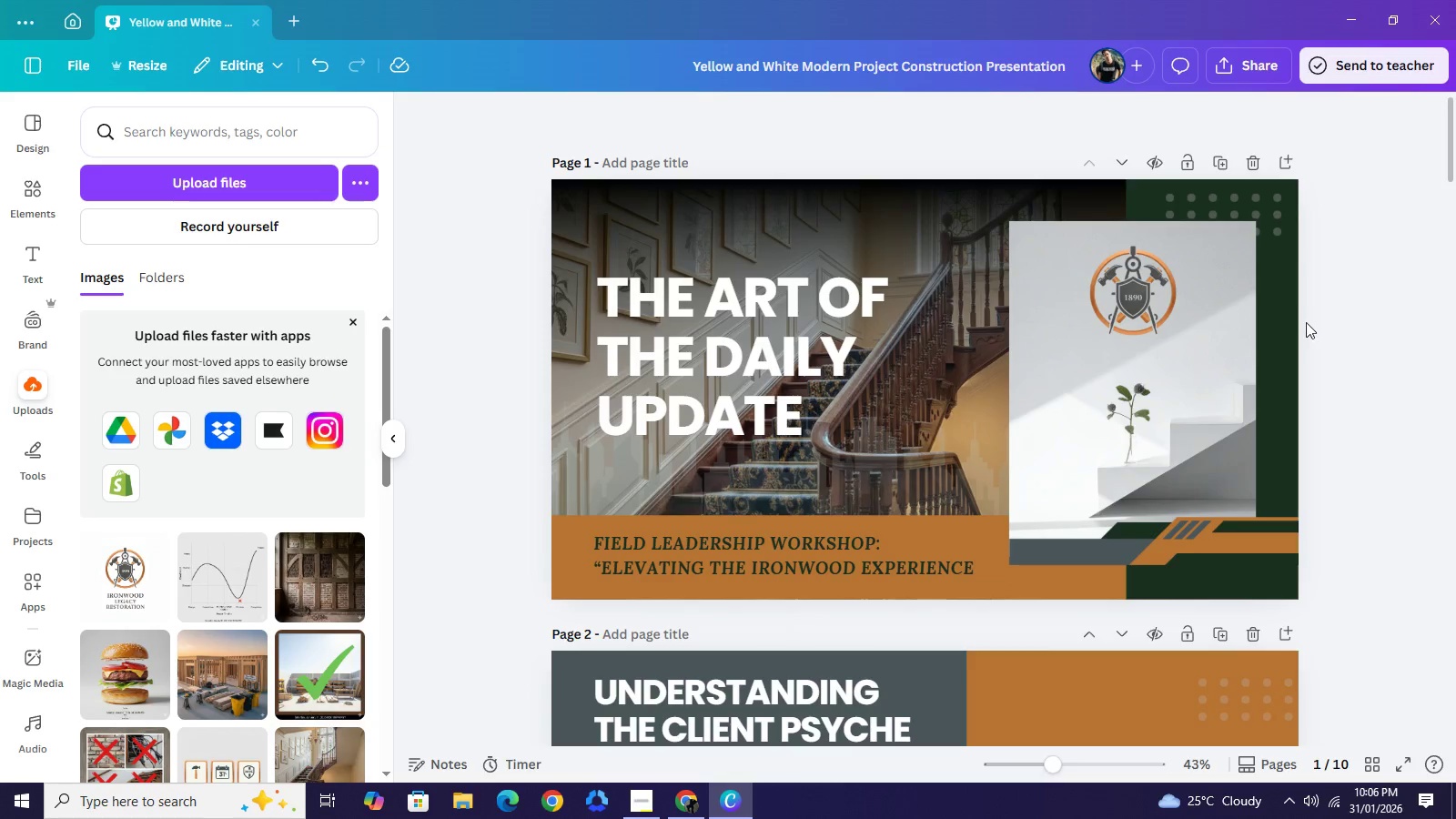 
left_click([1368, 364])
 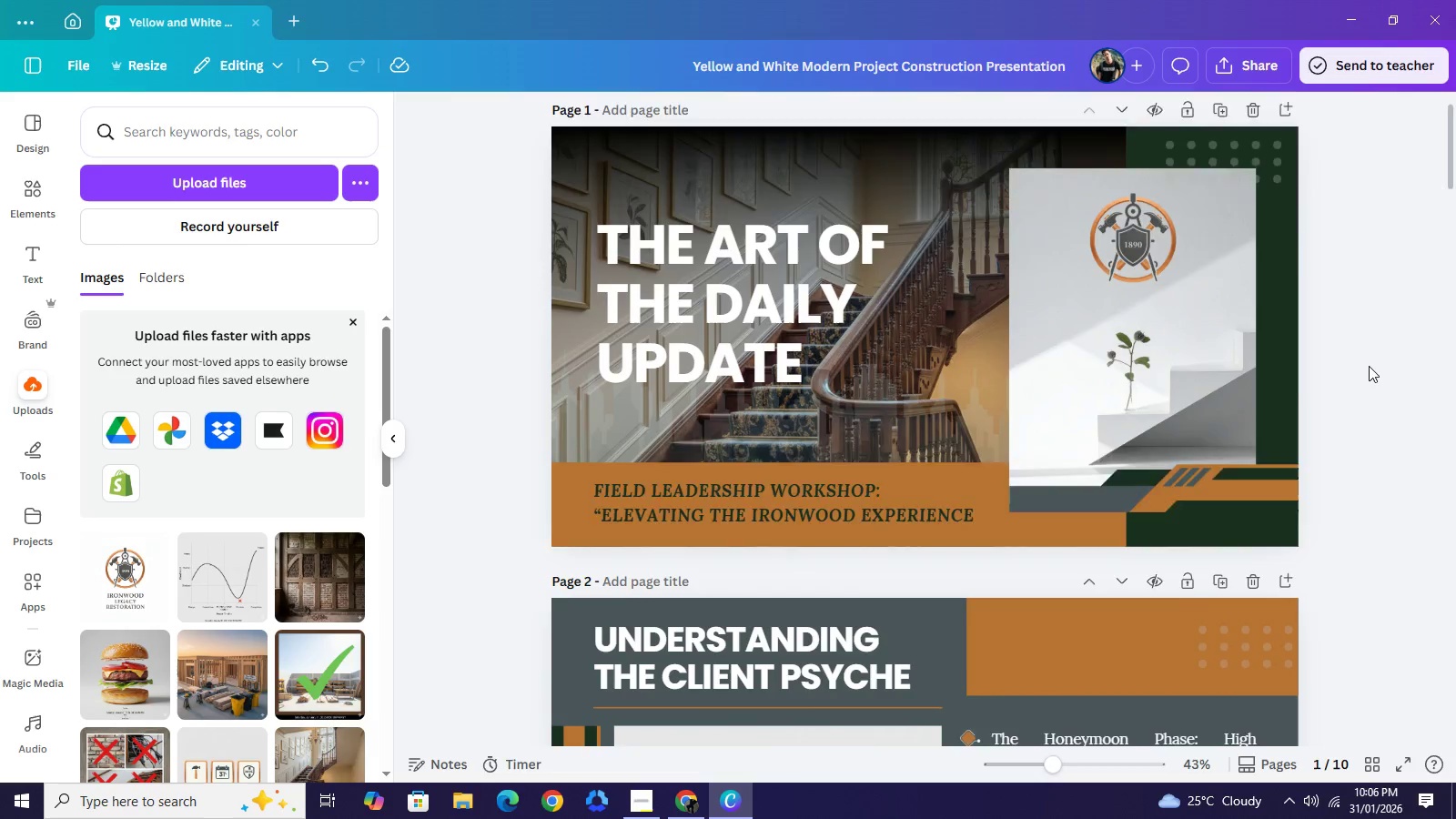 
scroll: coordinate [1334, 538], scroll_direction: down, amount: 43.0
 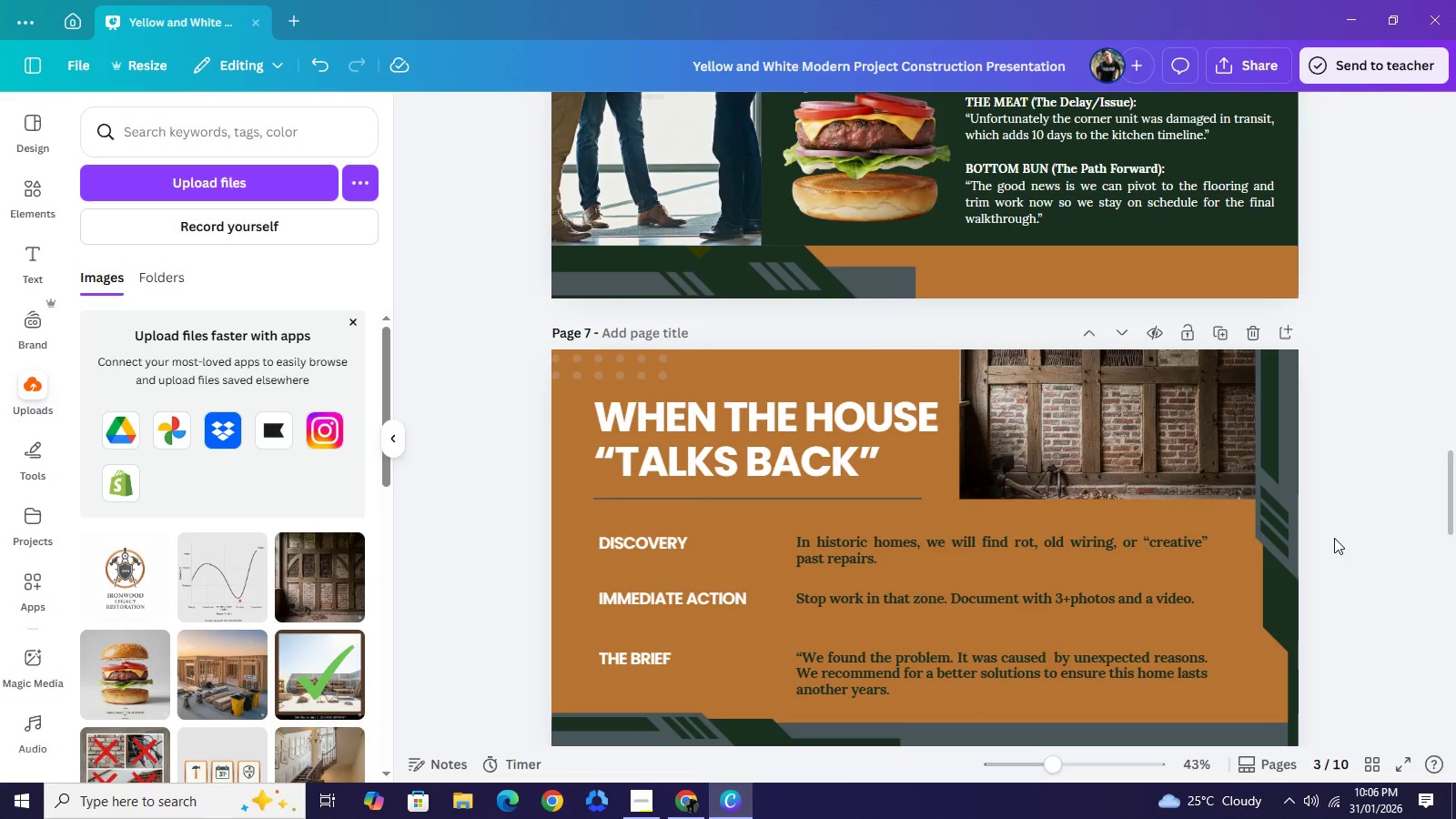 
scroll: coordinate [1334, 535], scroll_direction: up, amount: 4.0
 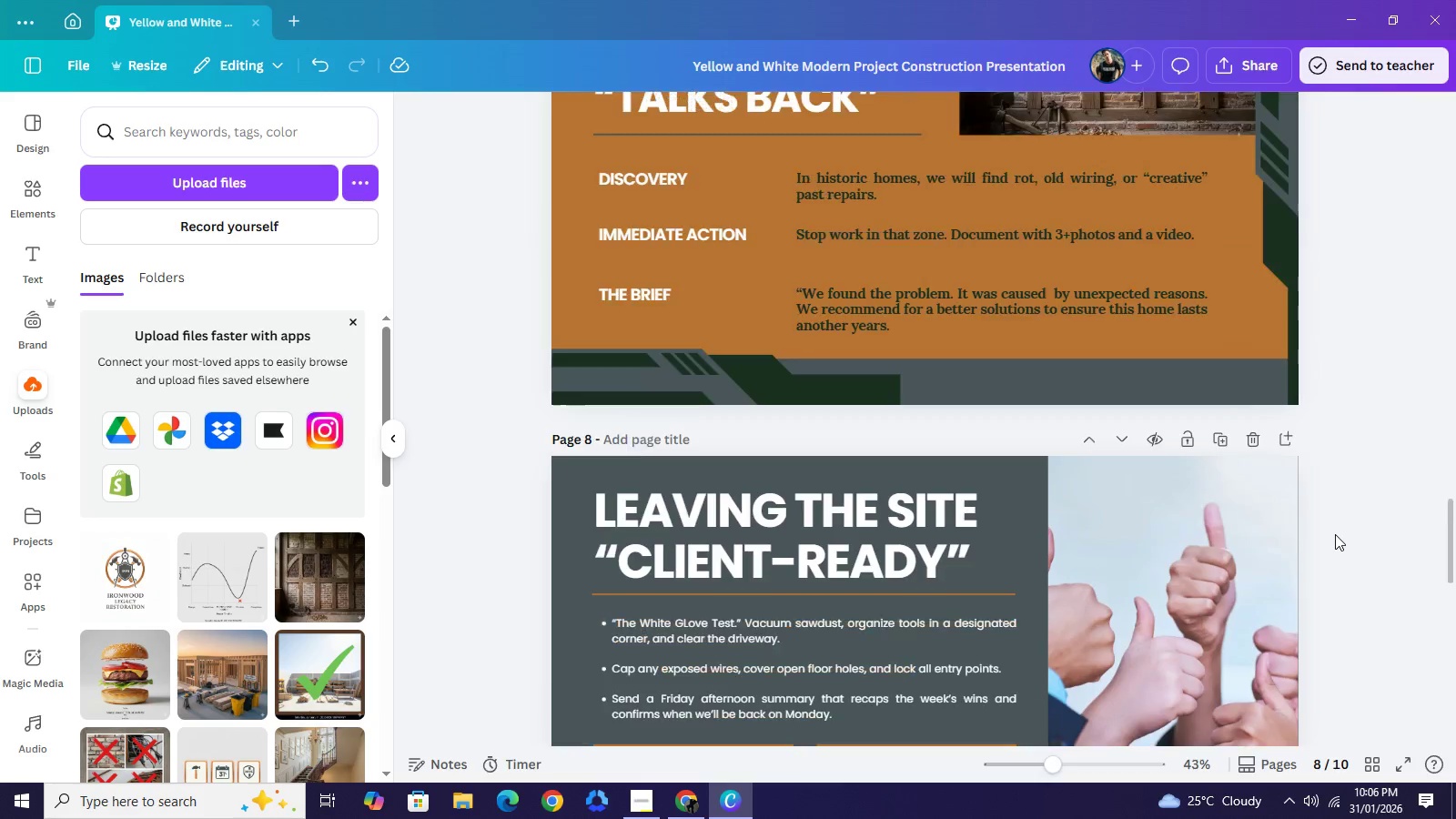 
scroll: coordinate [1337, 534], scroll_direction: down, amount: 12.0
 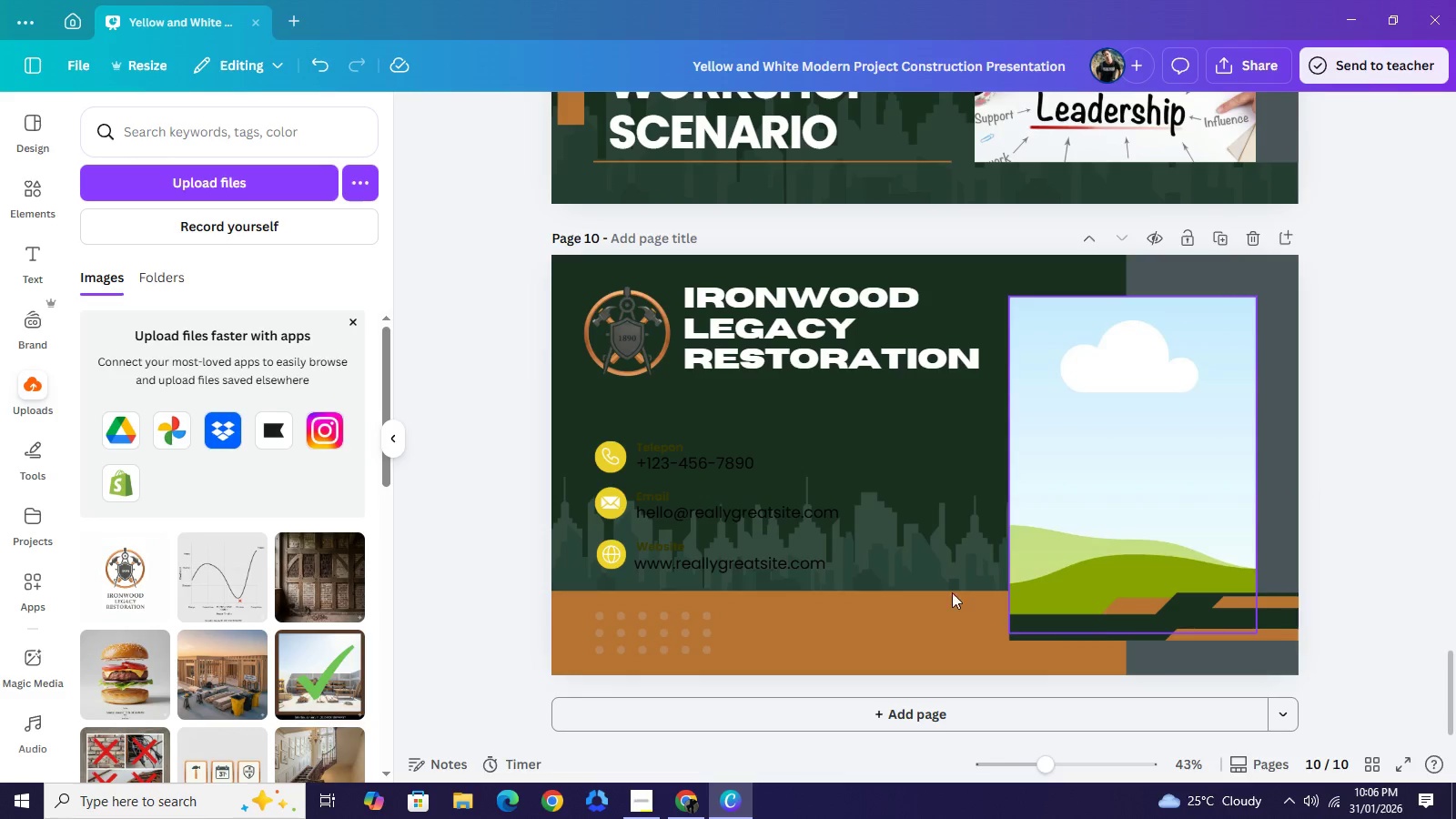 
left_click([634, 796])